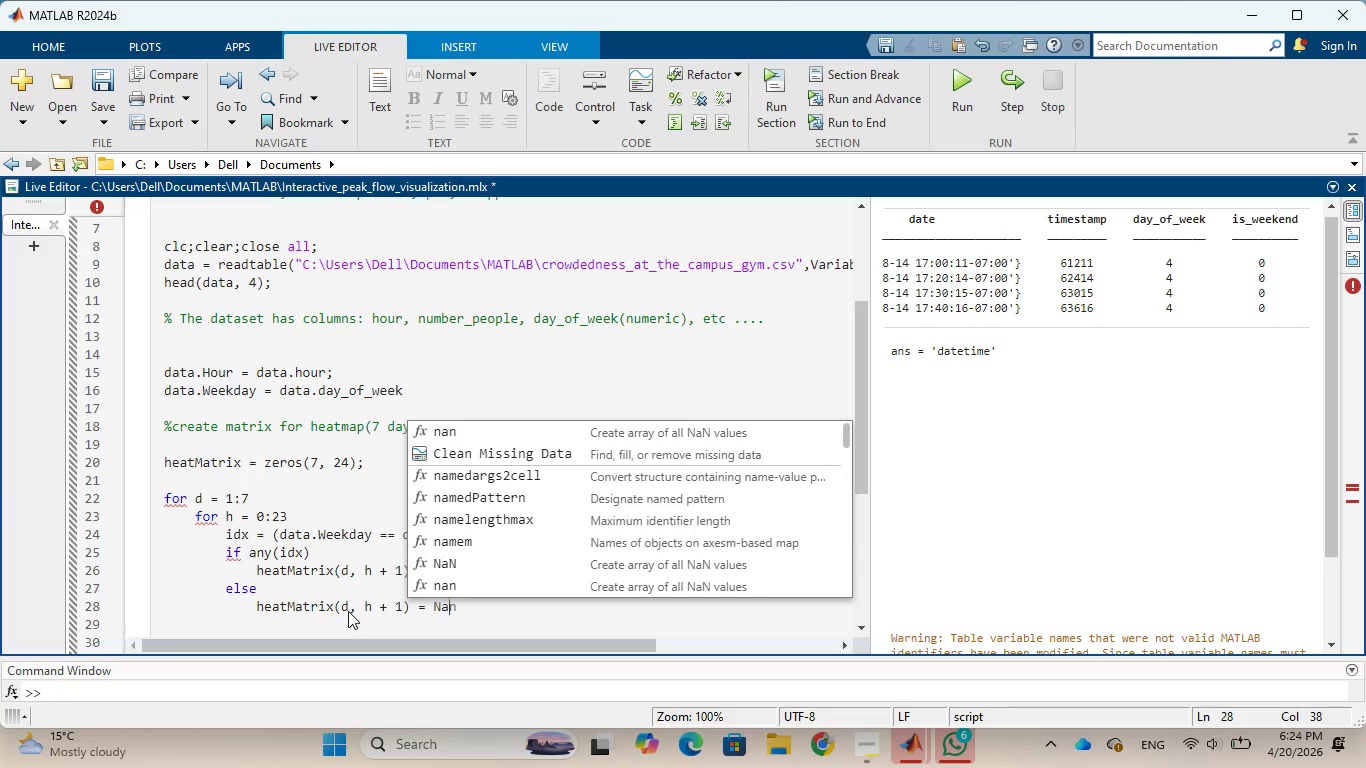 
key(N)
 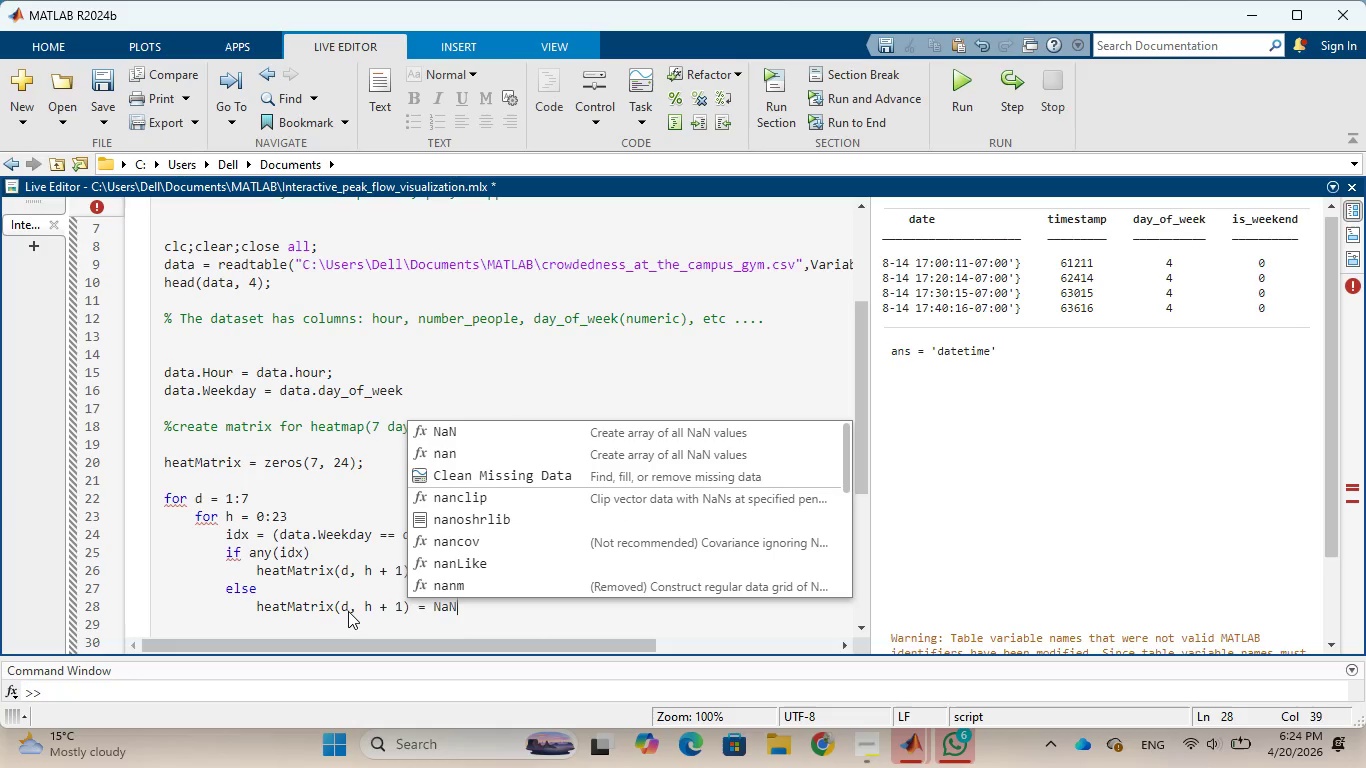 
key(CapsLock)
 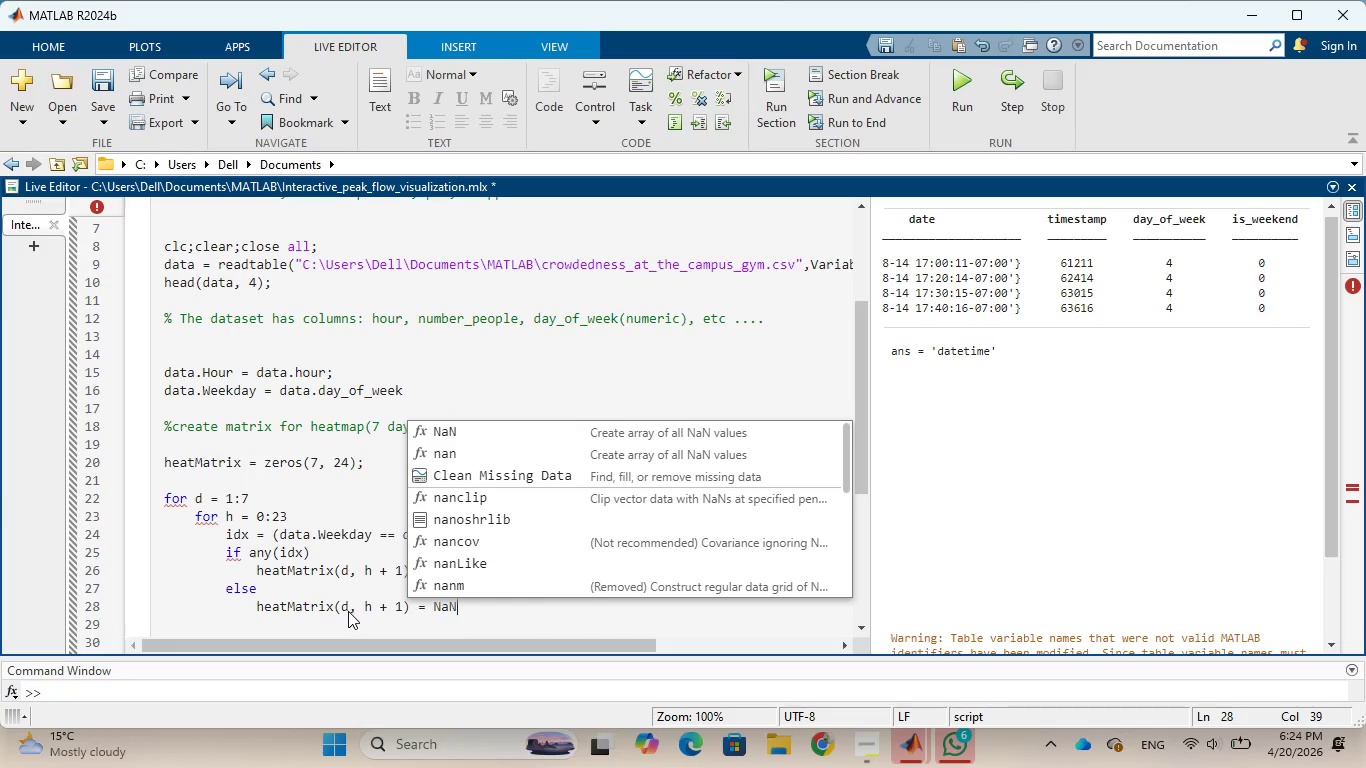 
wait(18.59)
 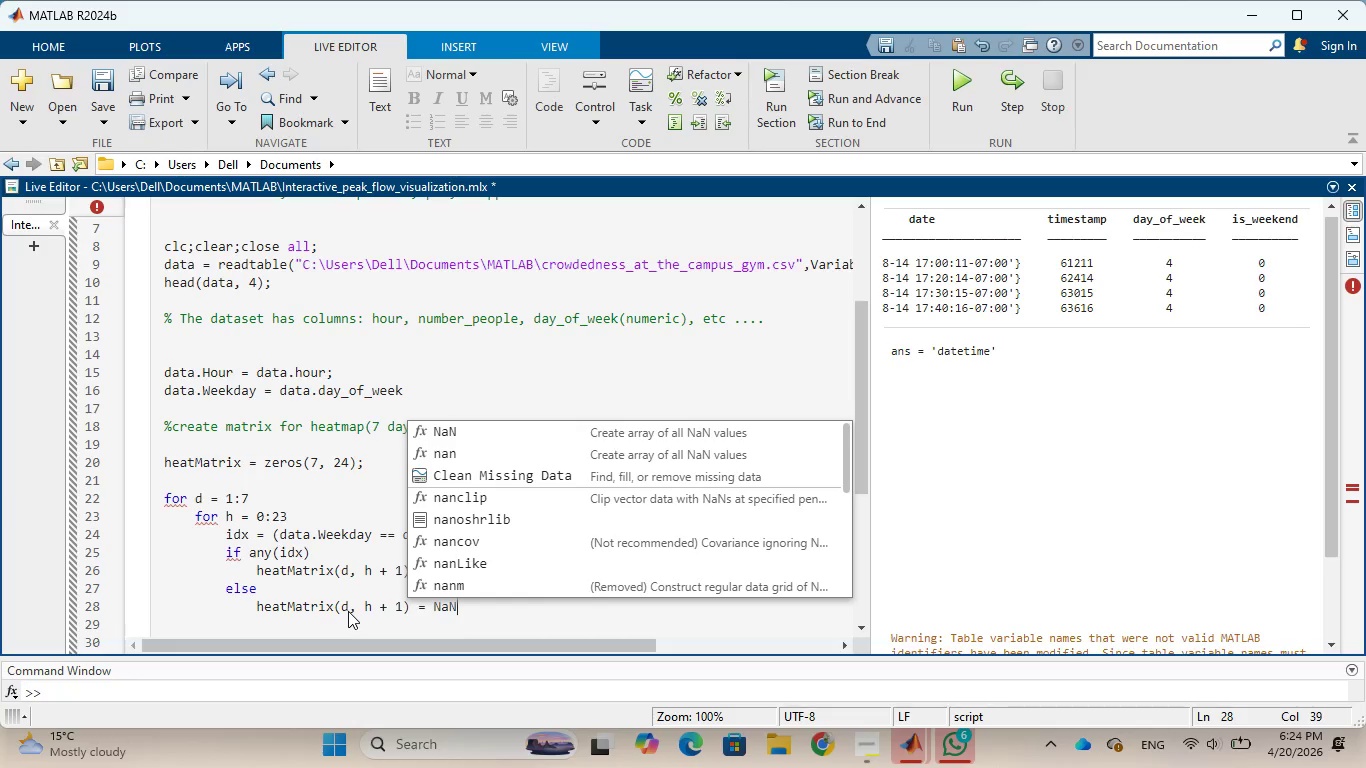 
key(Semicolon)
 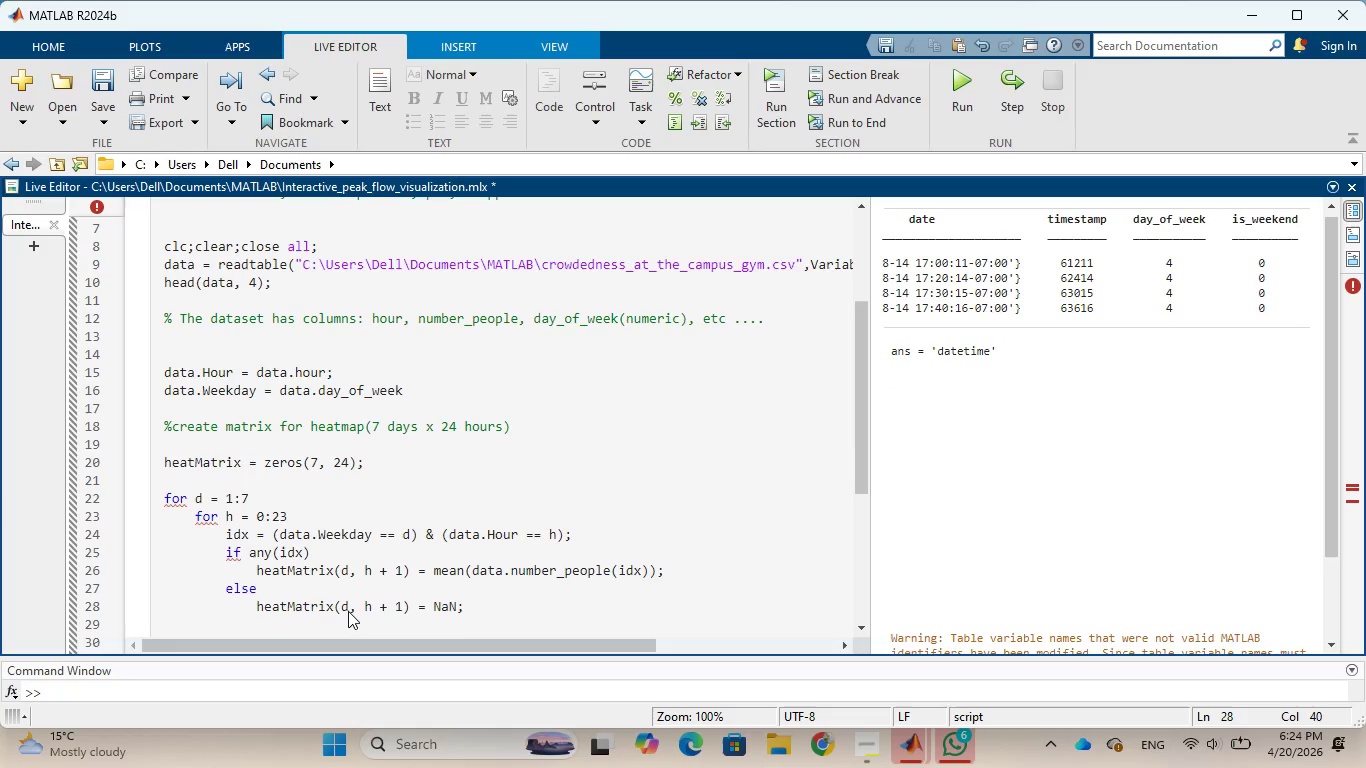 
wait(5.5)
 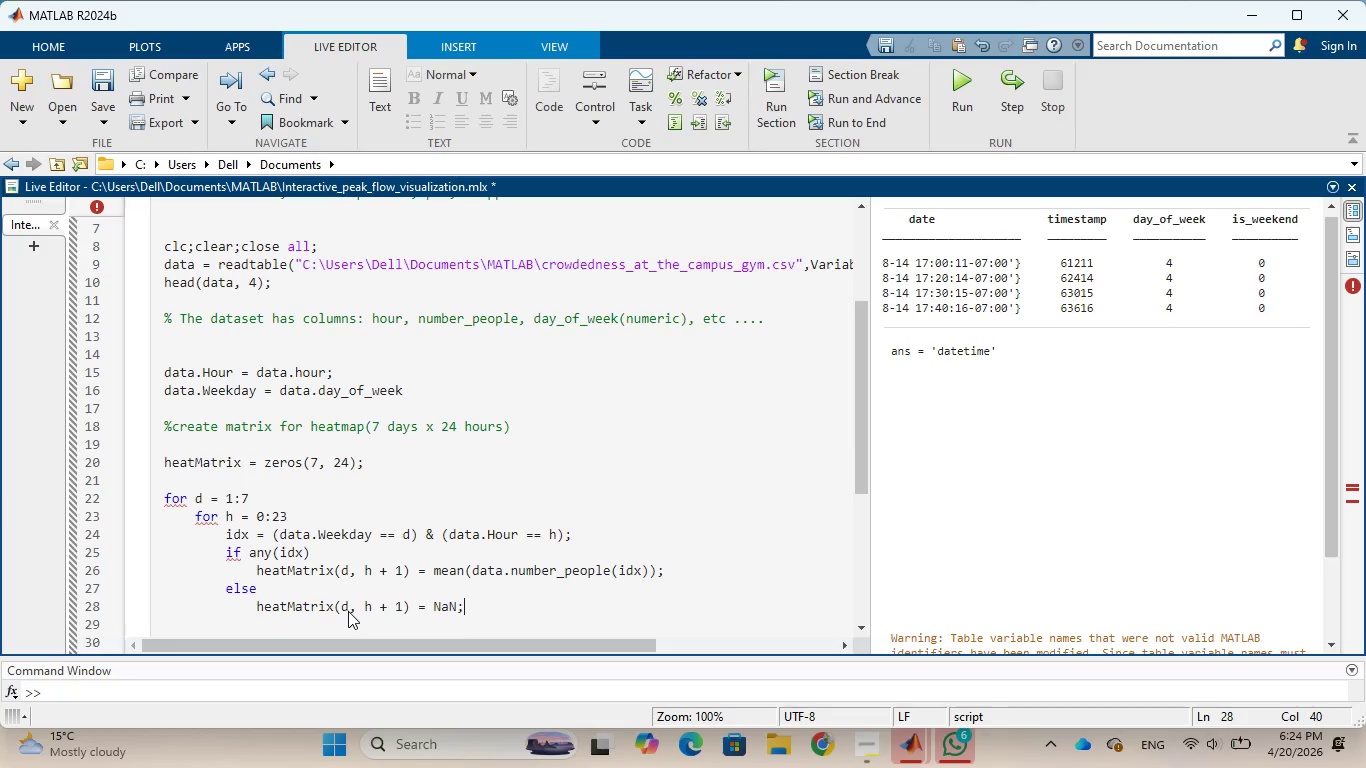 
key(Enter)
 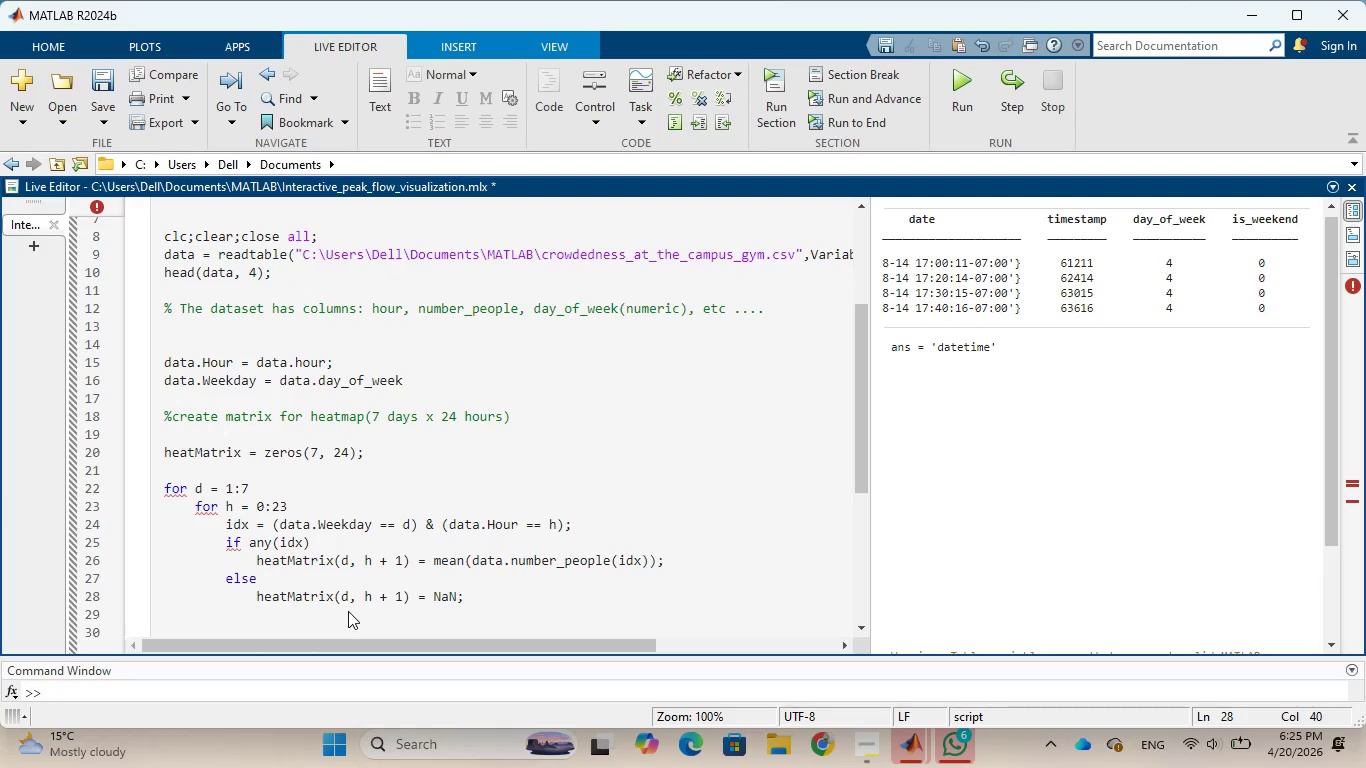 
type(end)
 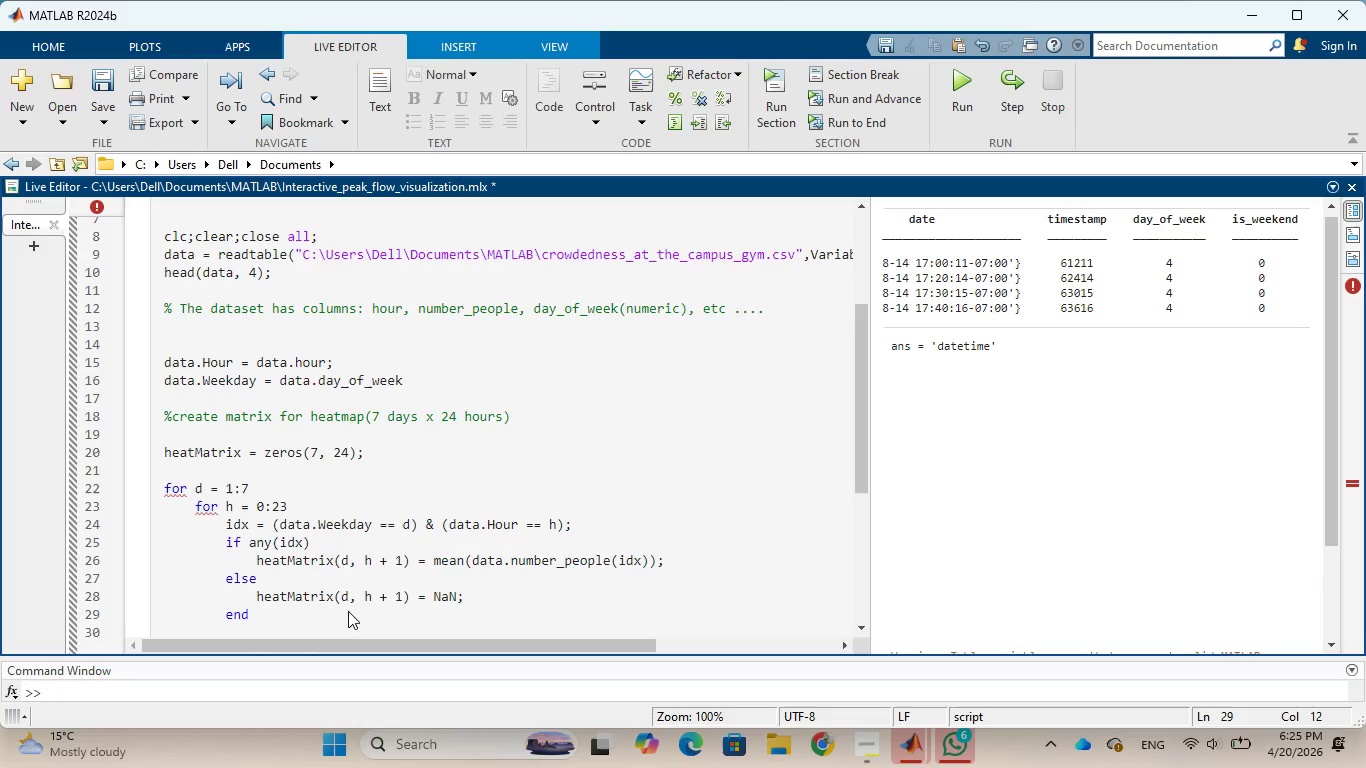 
key(Enter)
 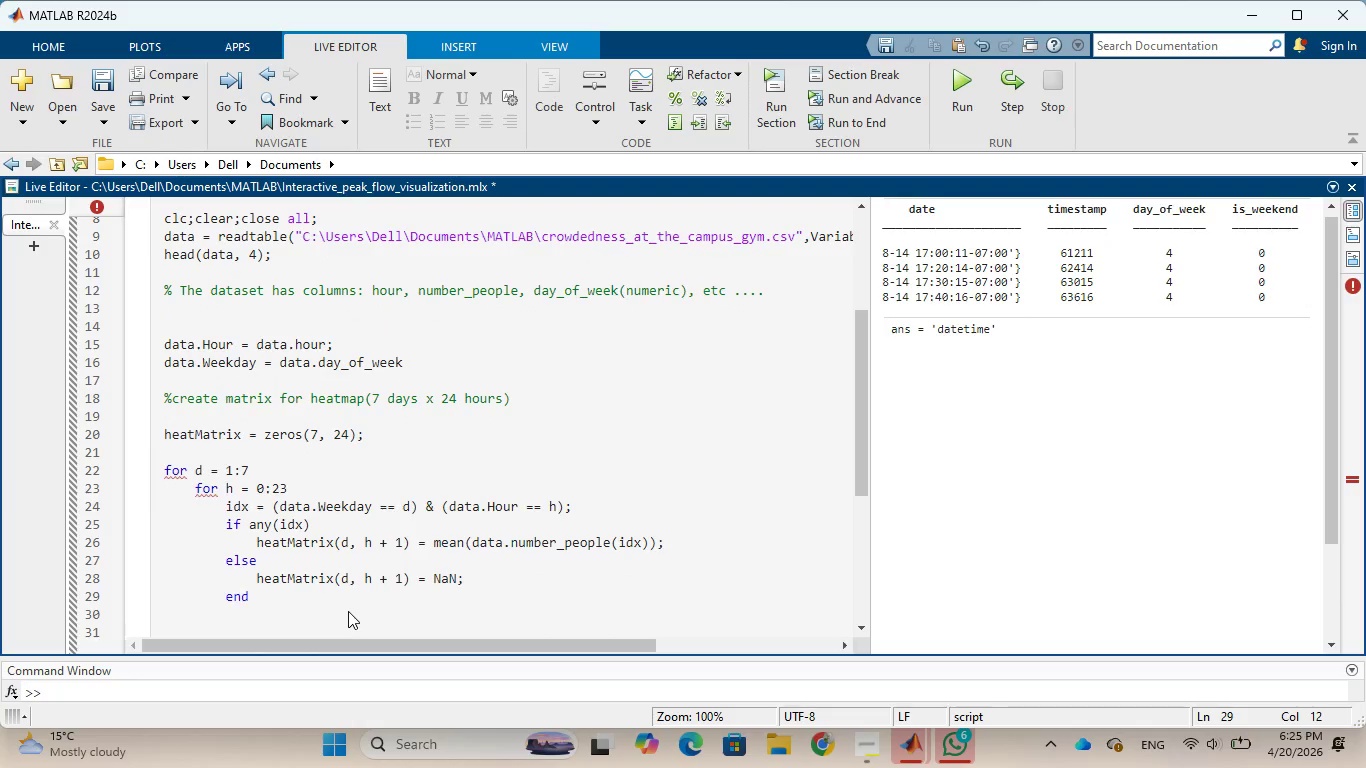 
type(end)
 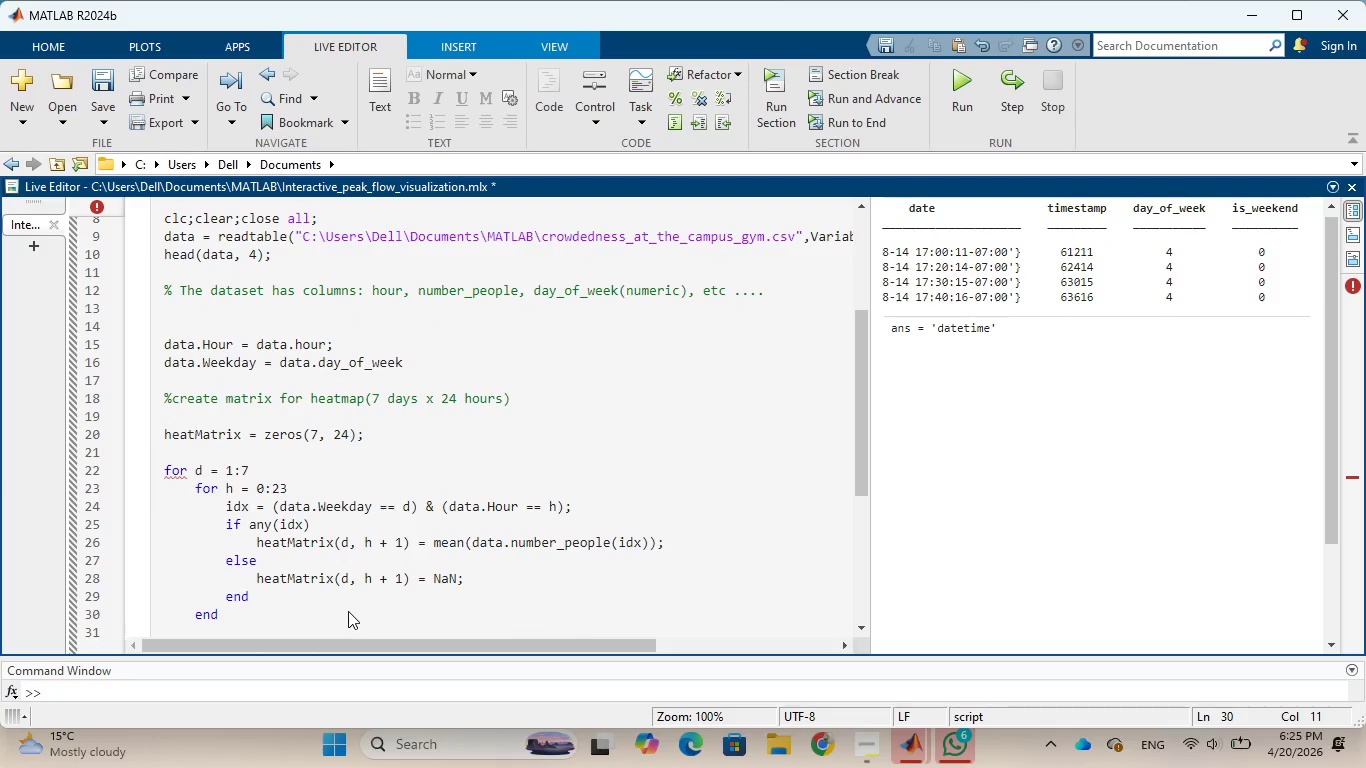 
key(Enter)
 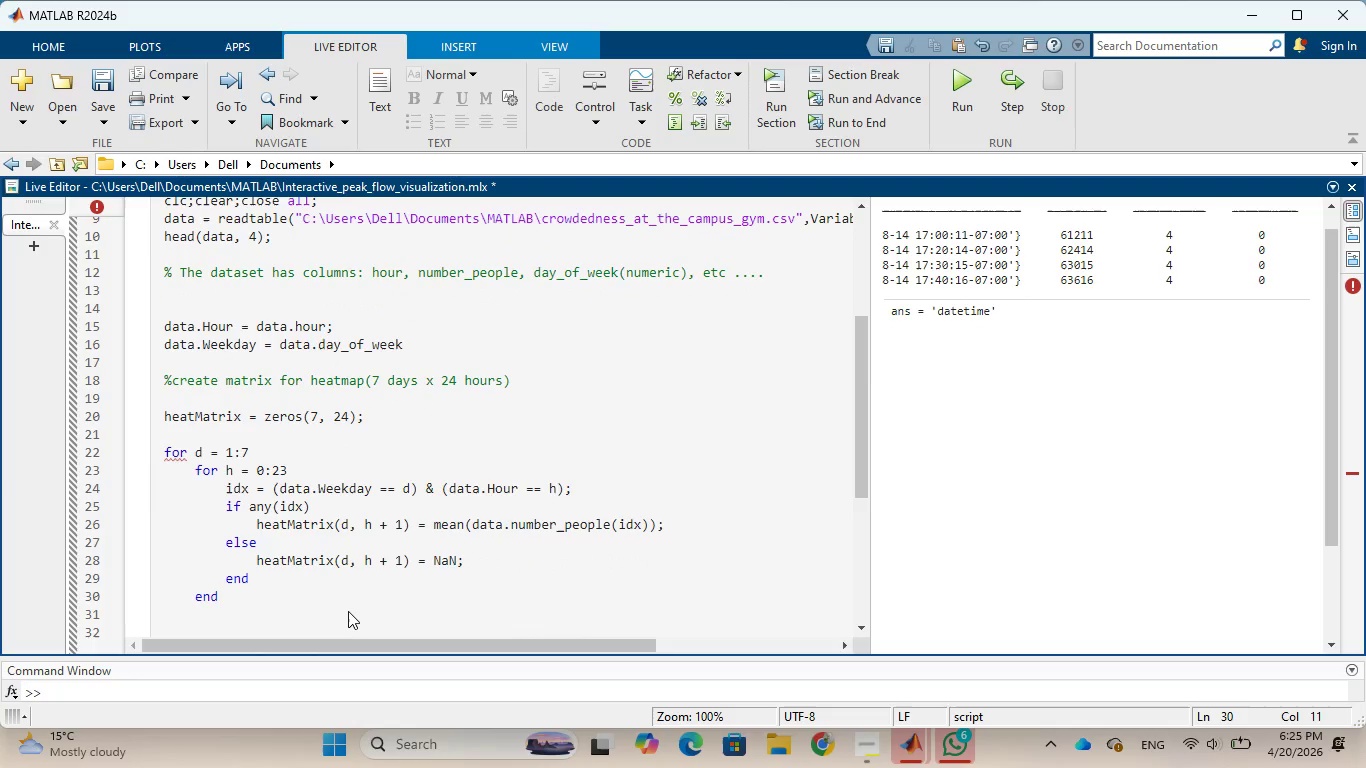 
type(end)
 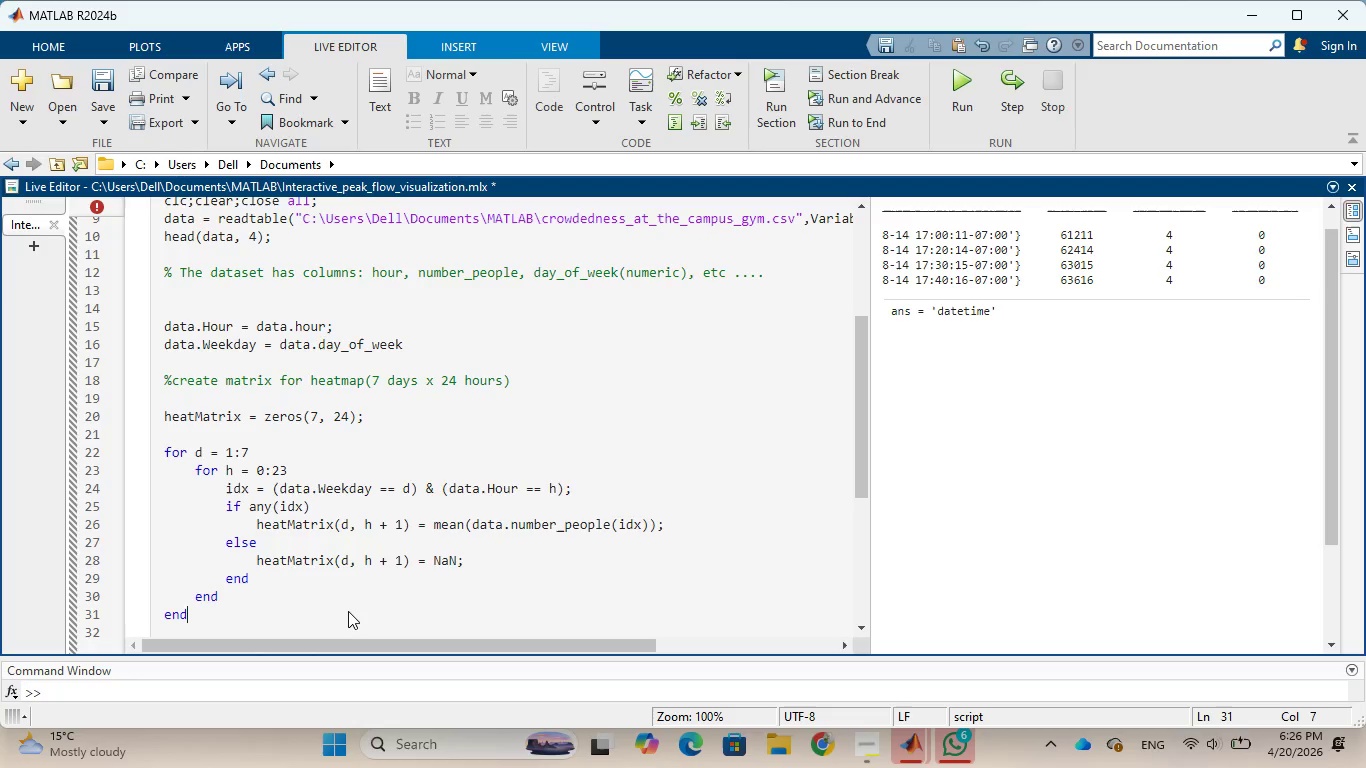 
wait(67.8)
 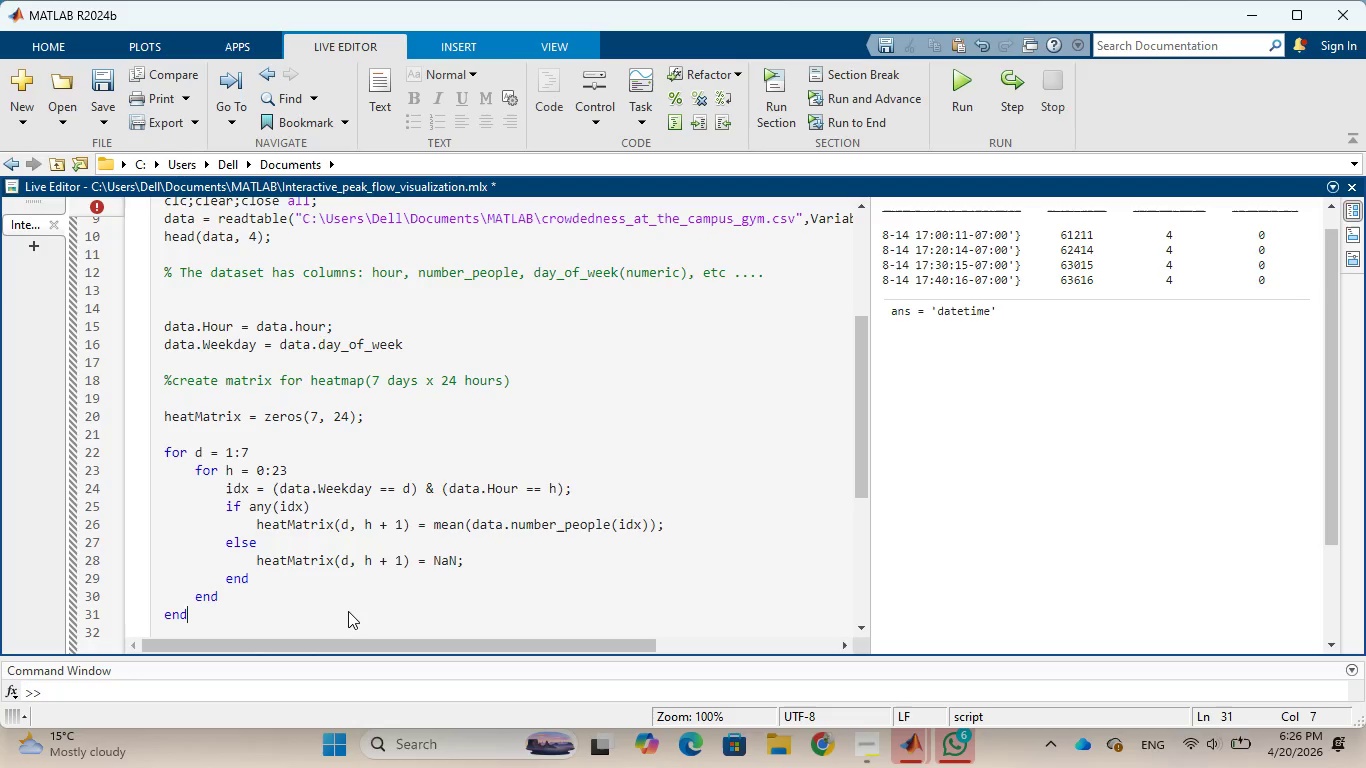 
key(Enter)
 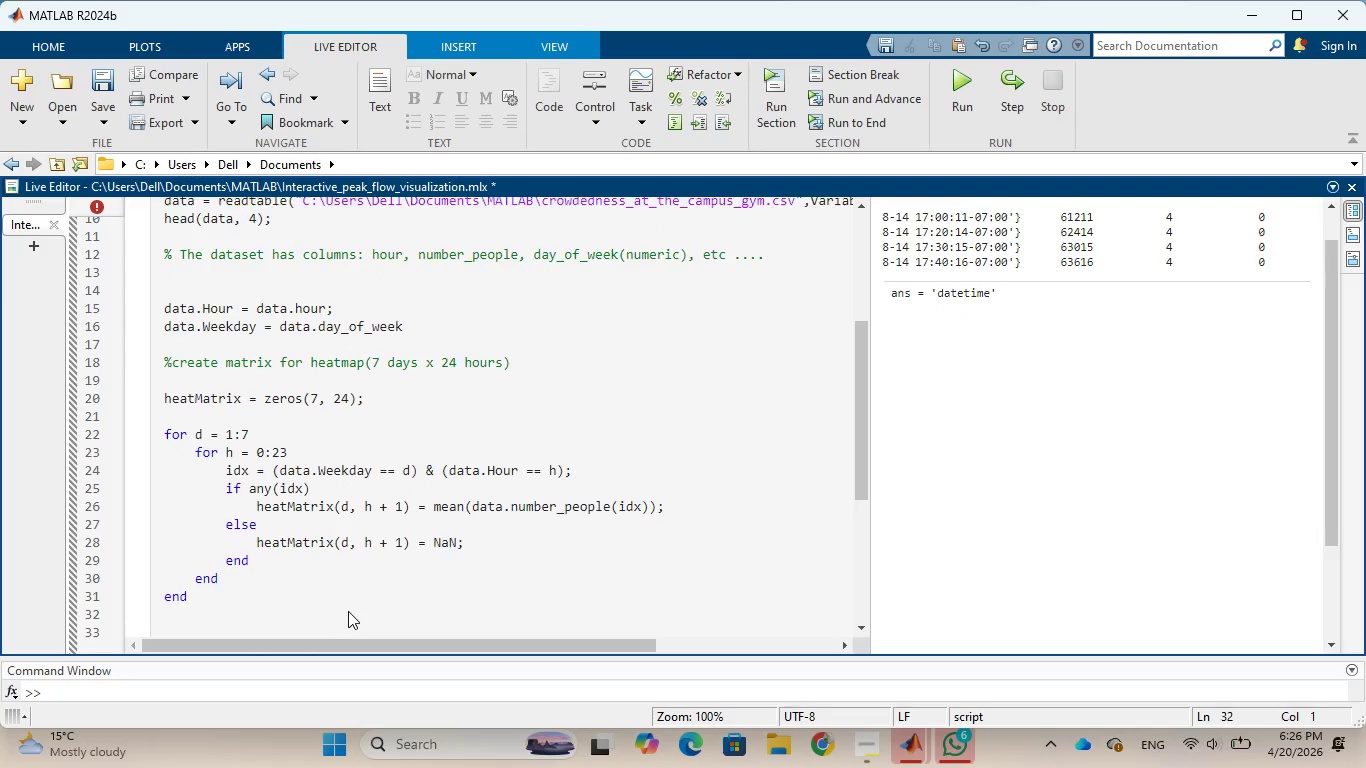 
key(Enter)
 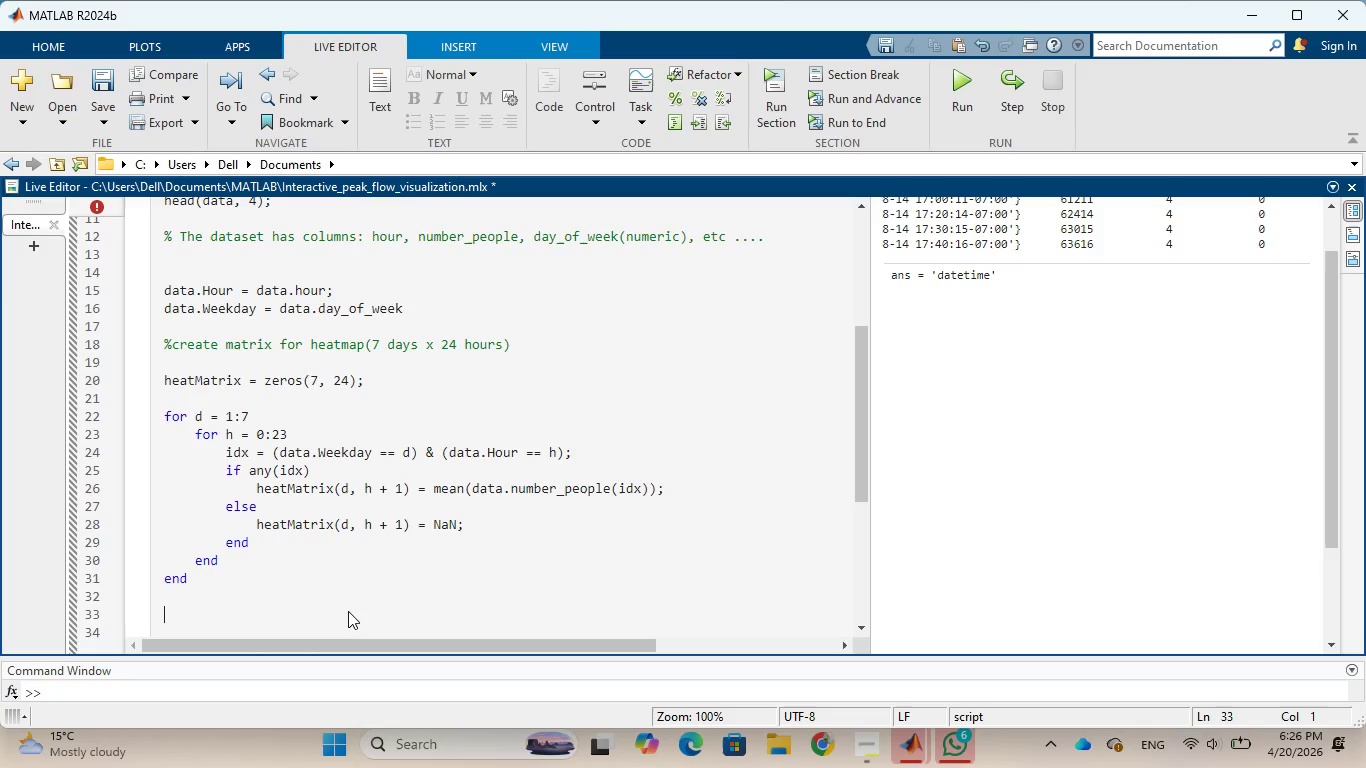 
wait(6.89)
 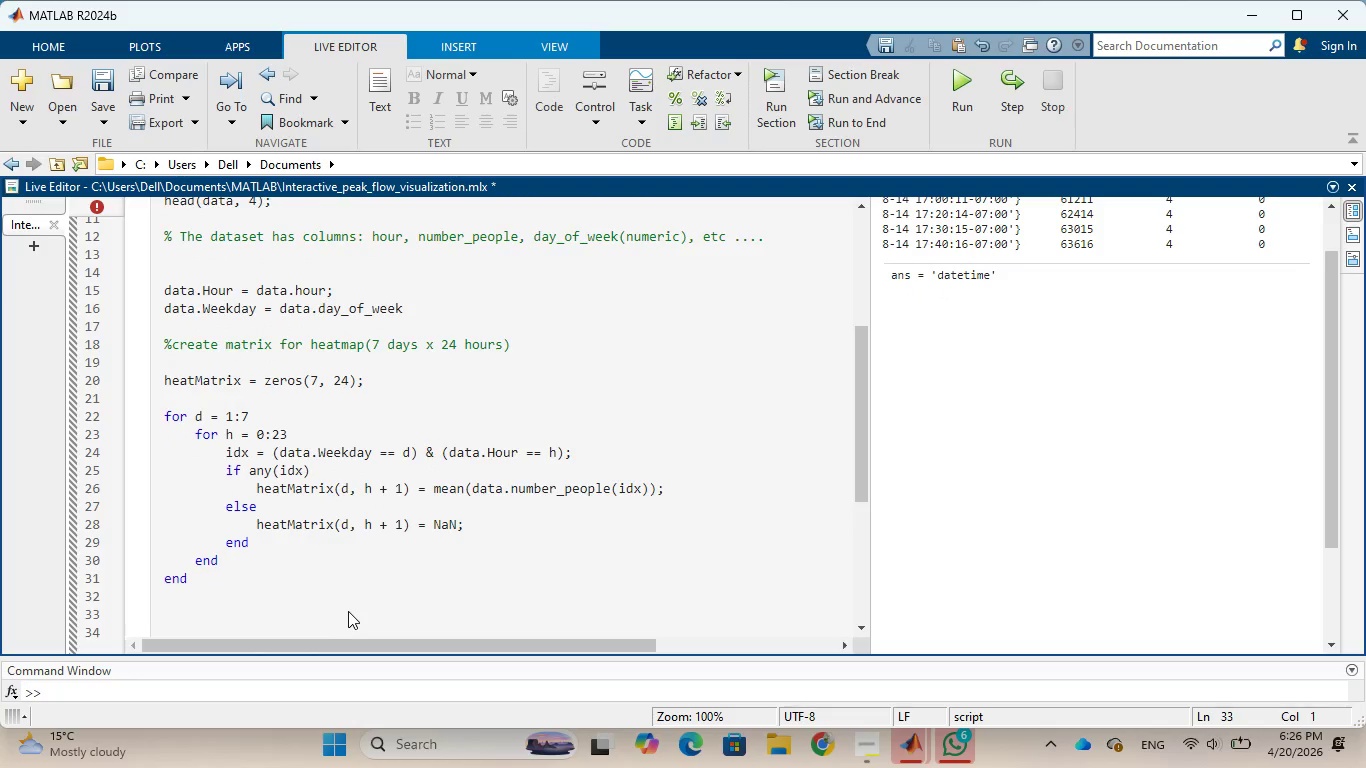 
type(% laels)
 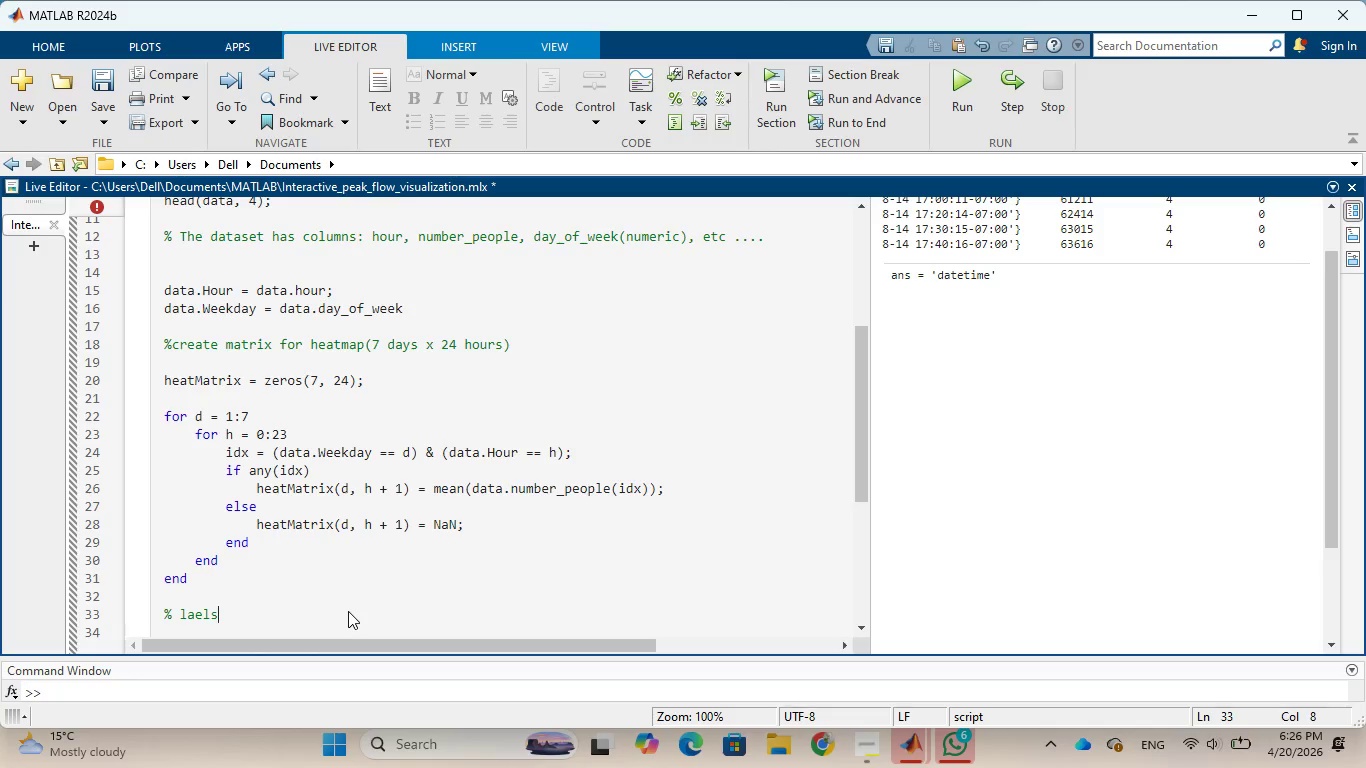 
key(ArrowLeft)
 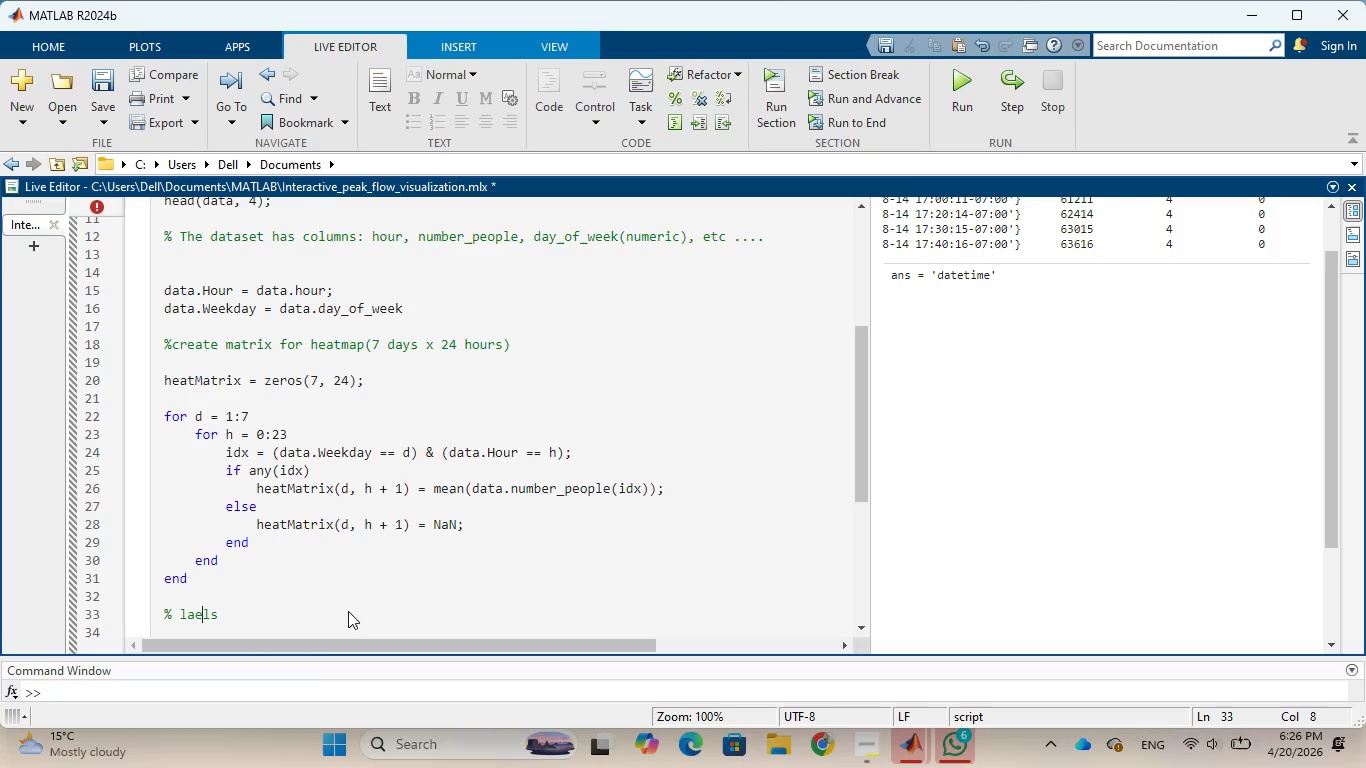 
key(ArrowLeft)
 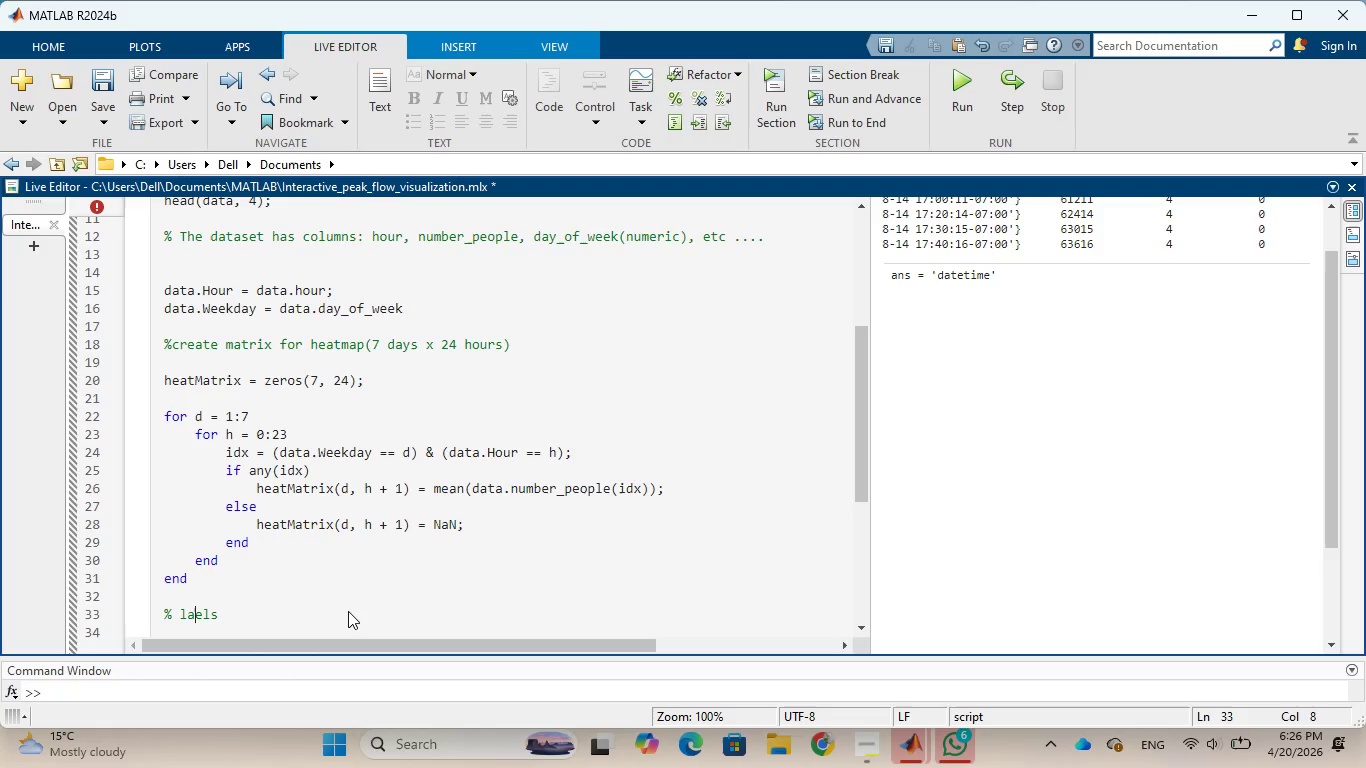 
key(ArrowLeft)
 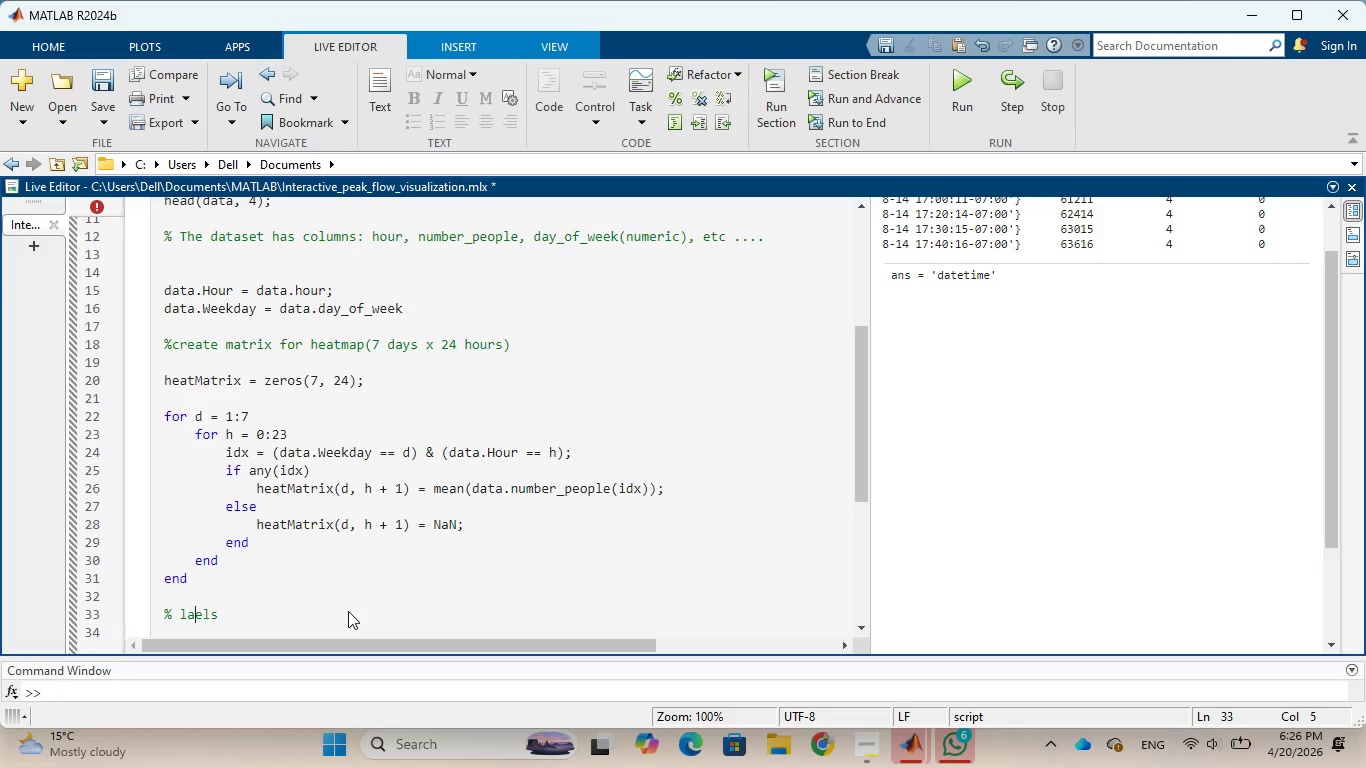 
hold_key(key=B, duration=0.31)
 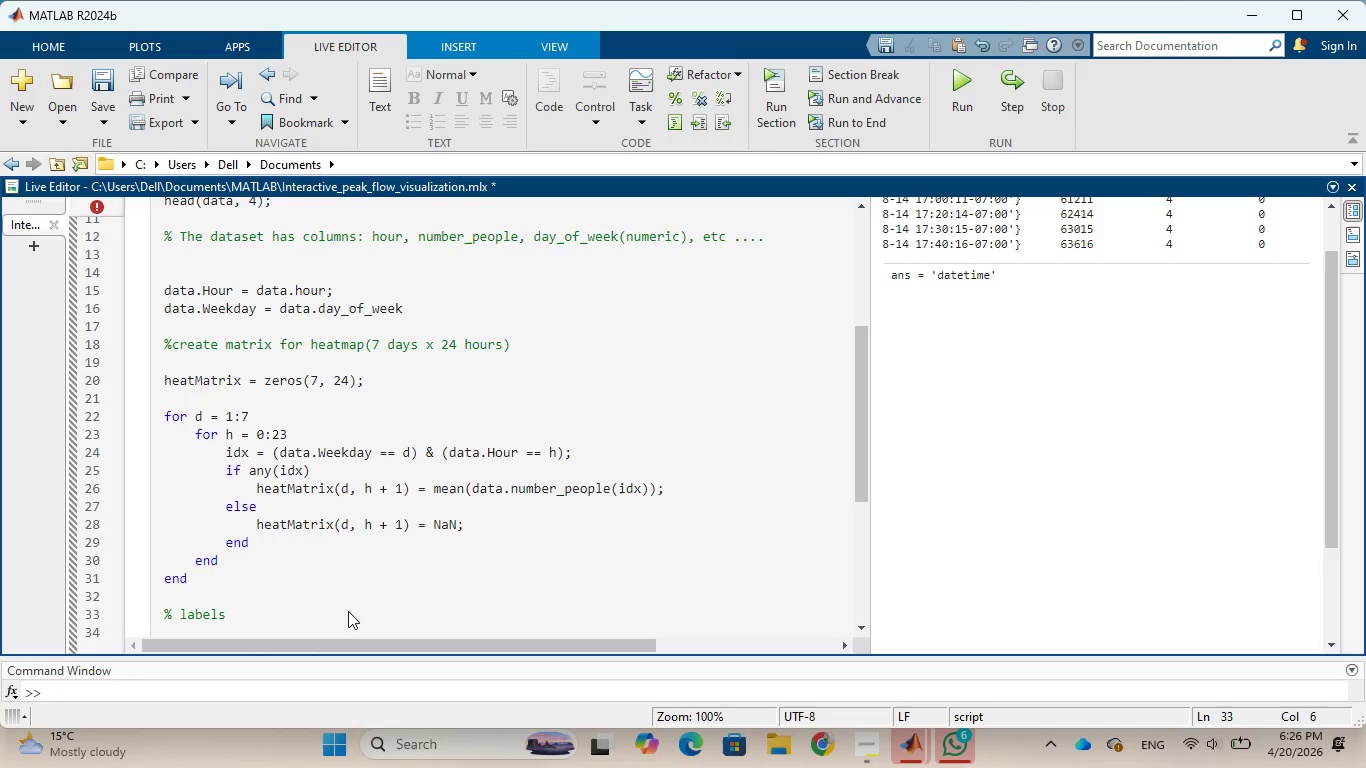 
key(ArrowRight)
 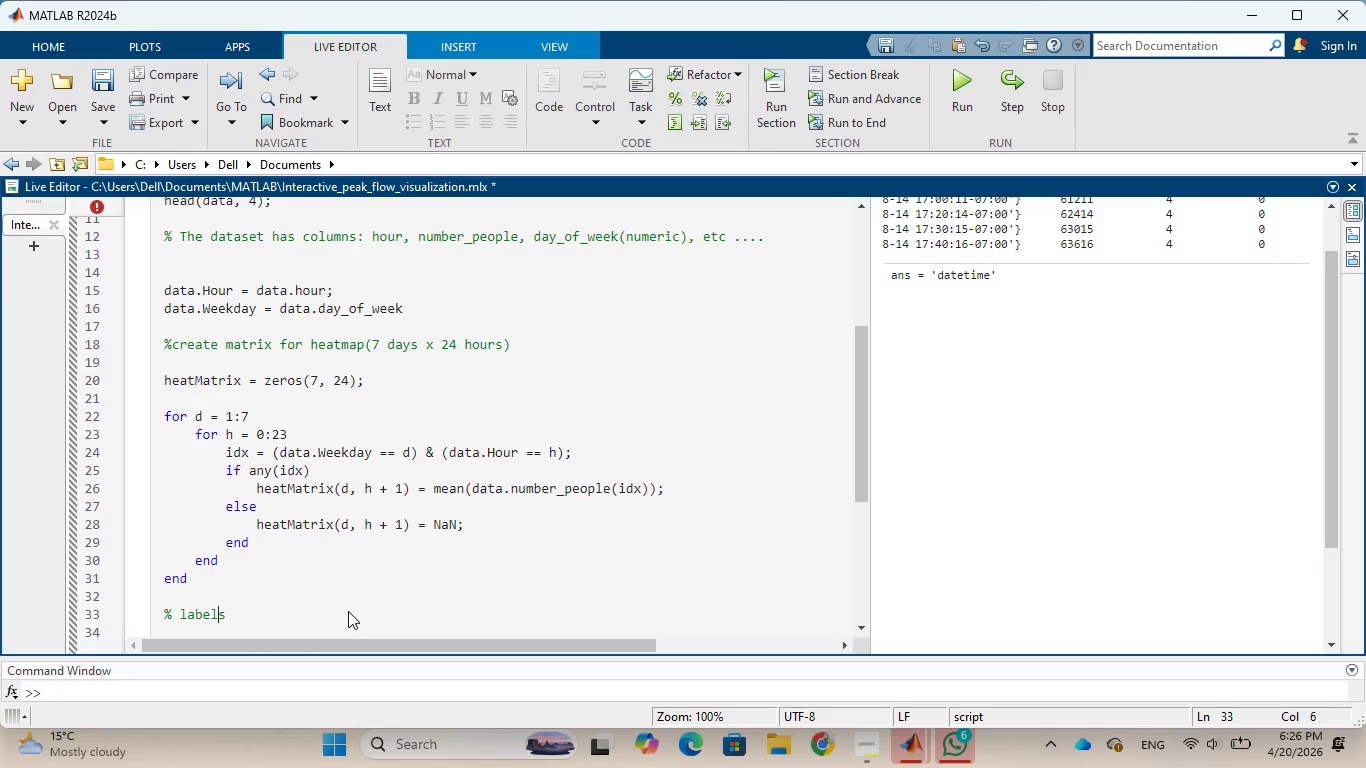 
key(ArrowRight)
 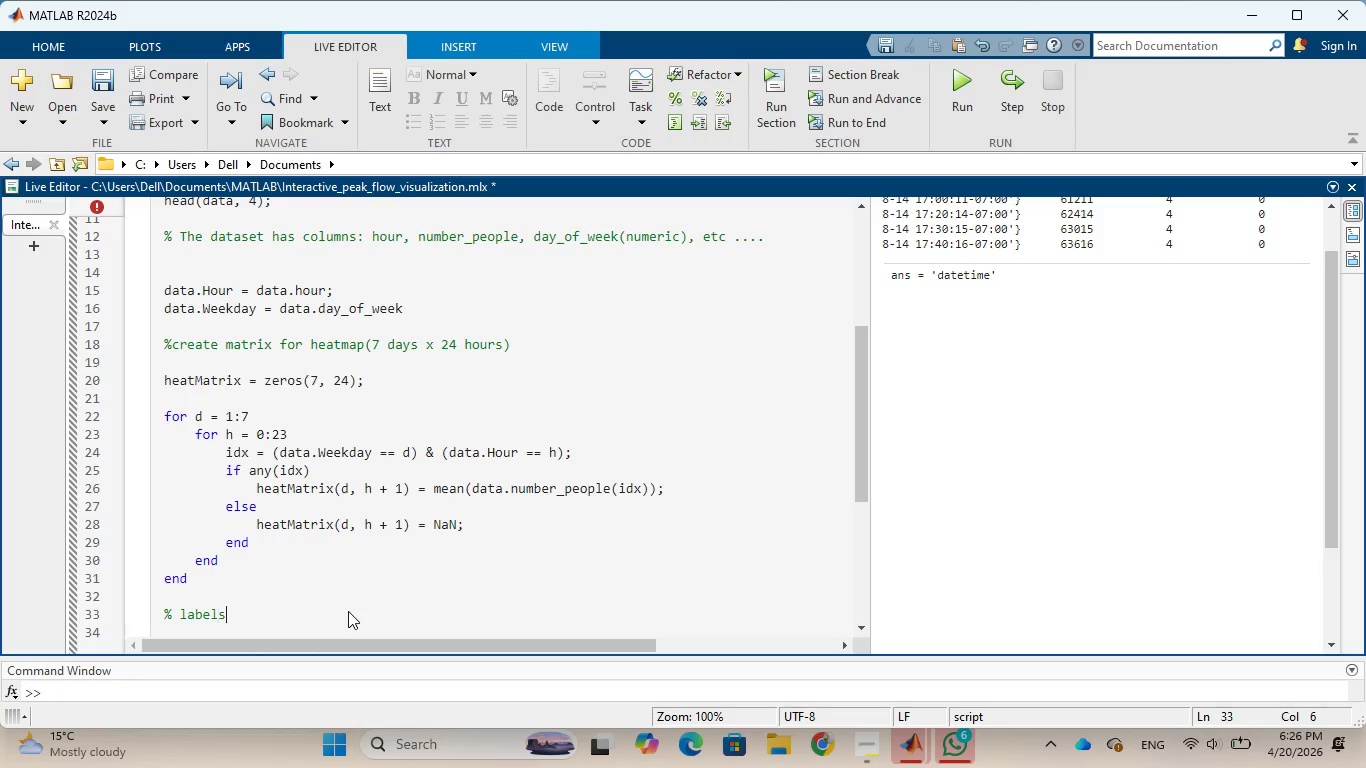 
key(ArrowRight)
 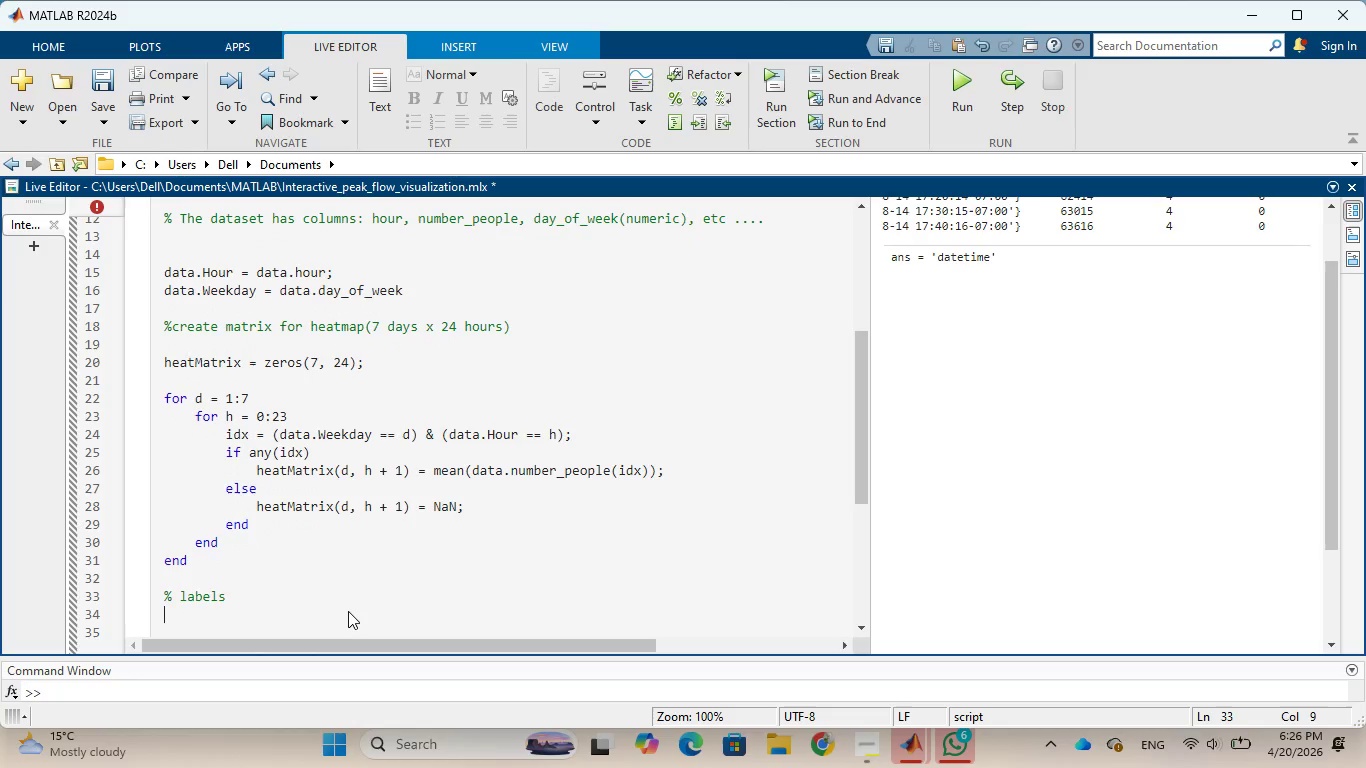 
key(Enter)
 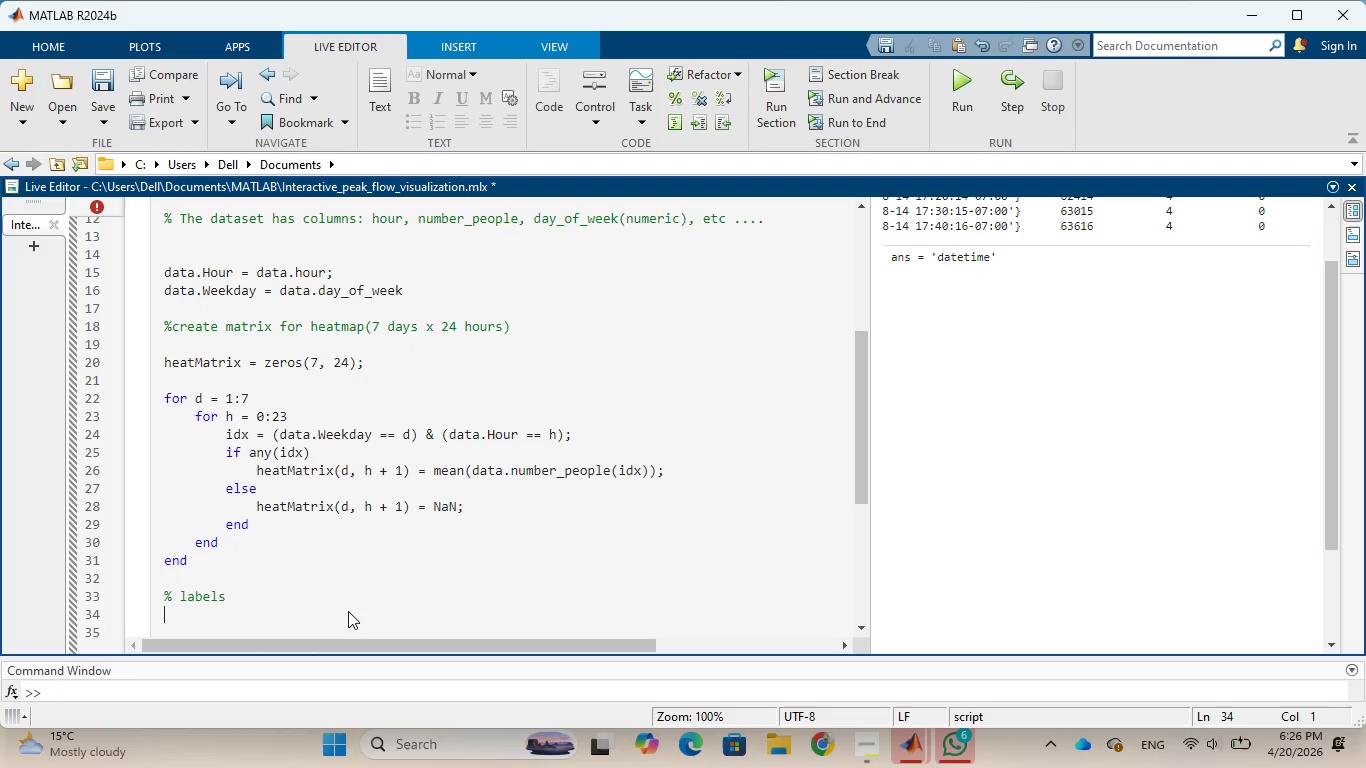 
key(Enter)
 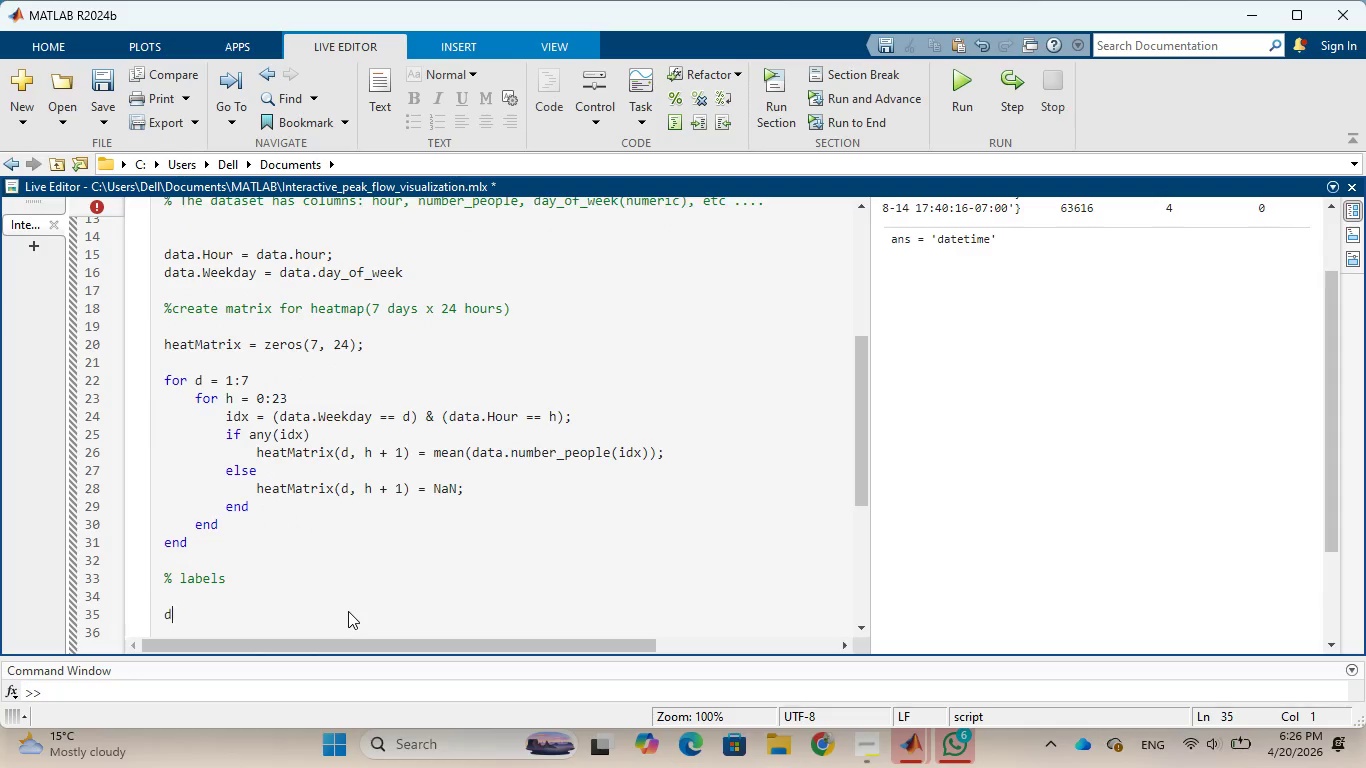 
type(days = )
 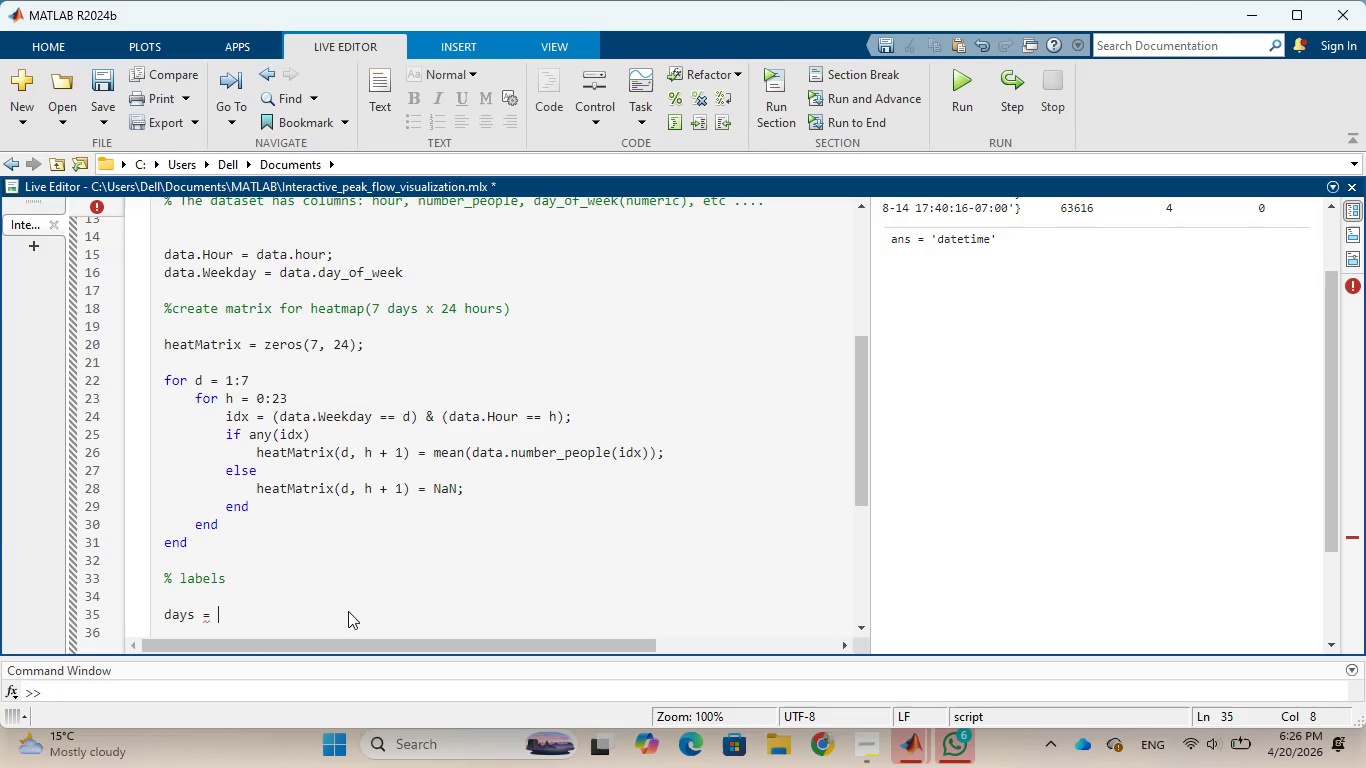 
key(BracketLeft)
 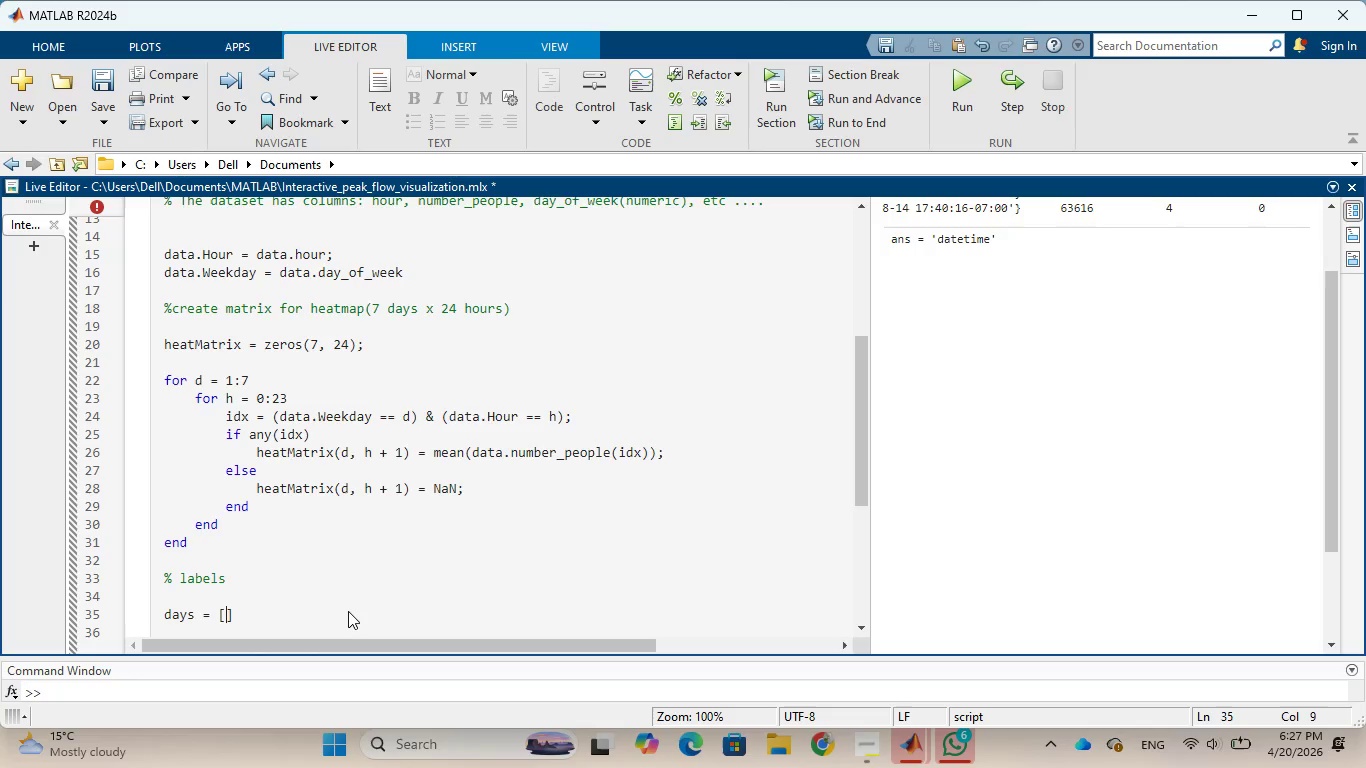 
wait(26.33)
 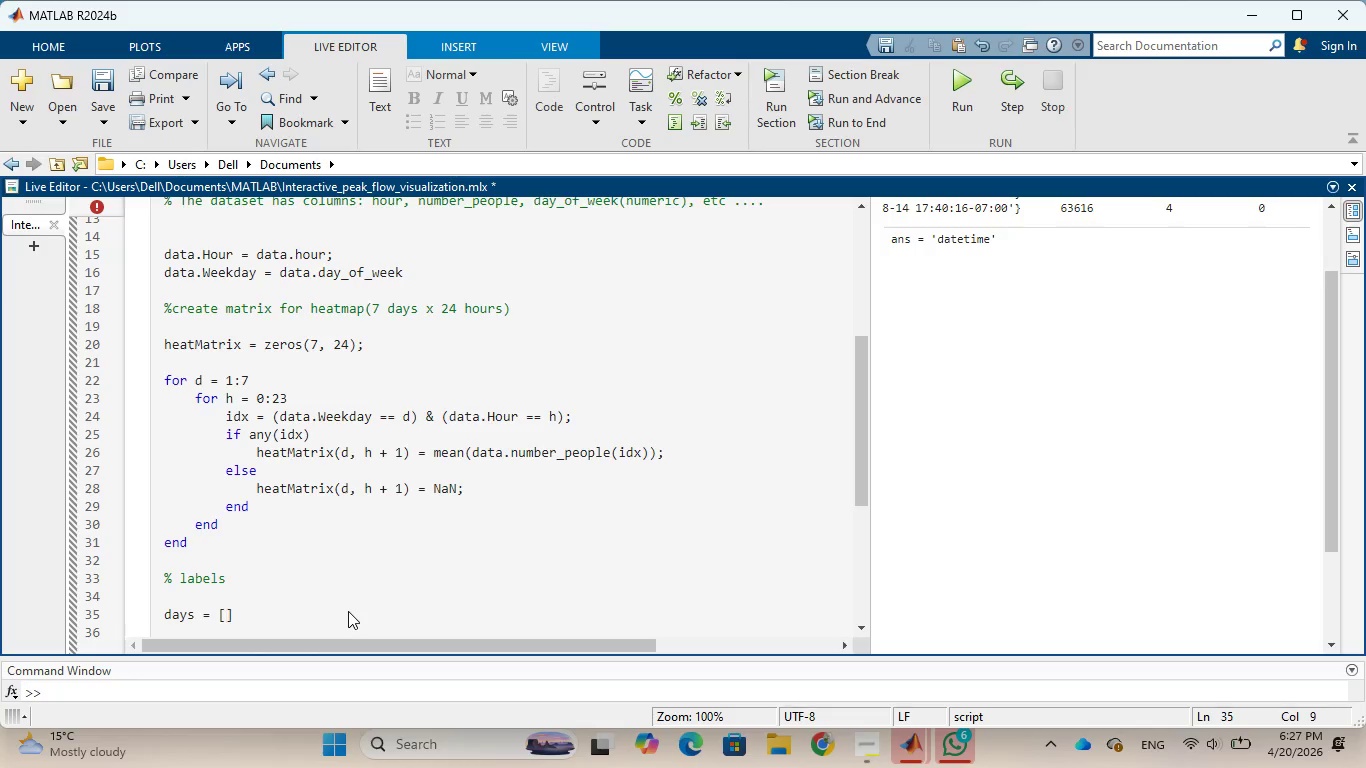 
type("Sun)
 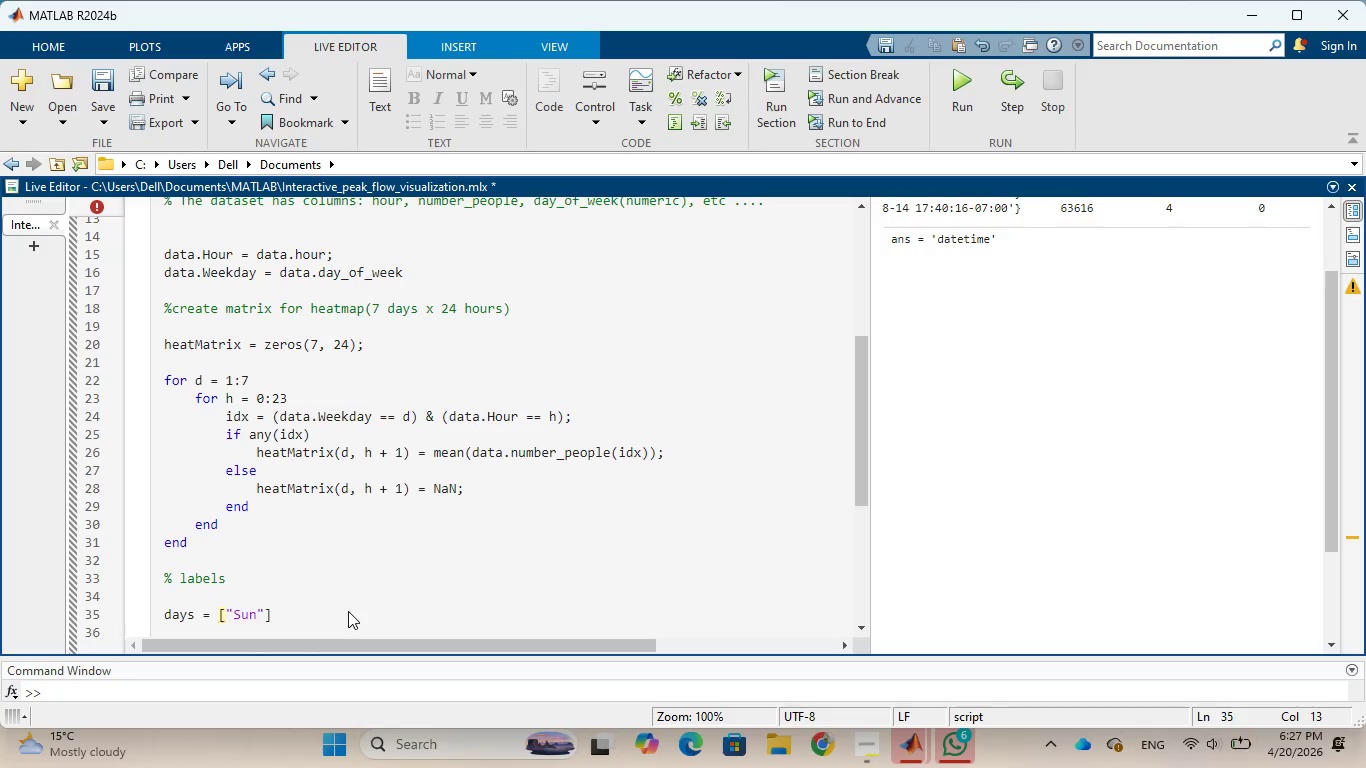 
key(ArrowRight)
 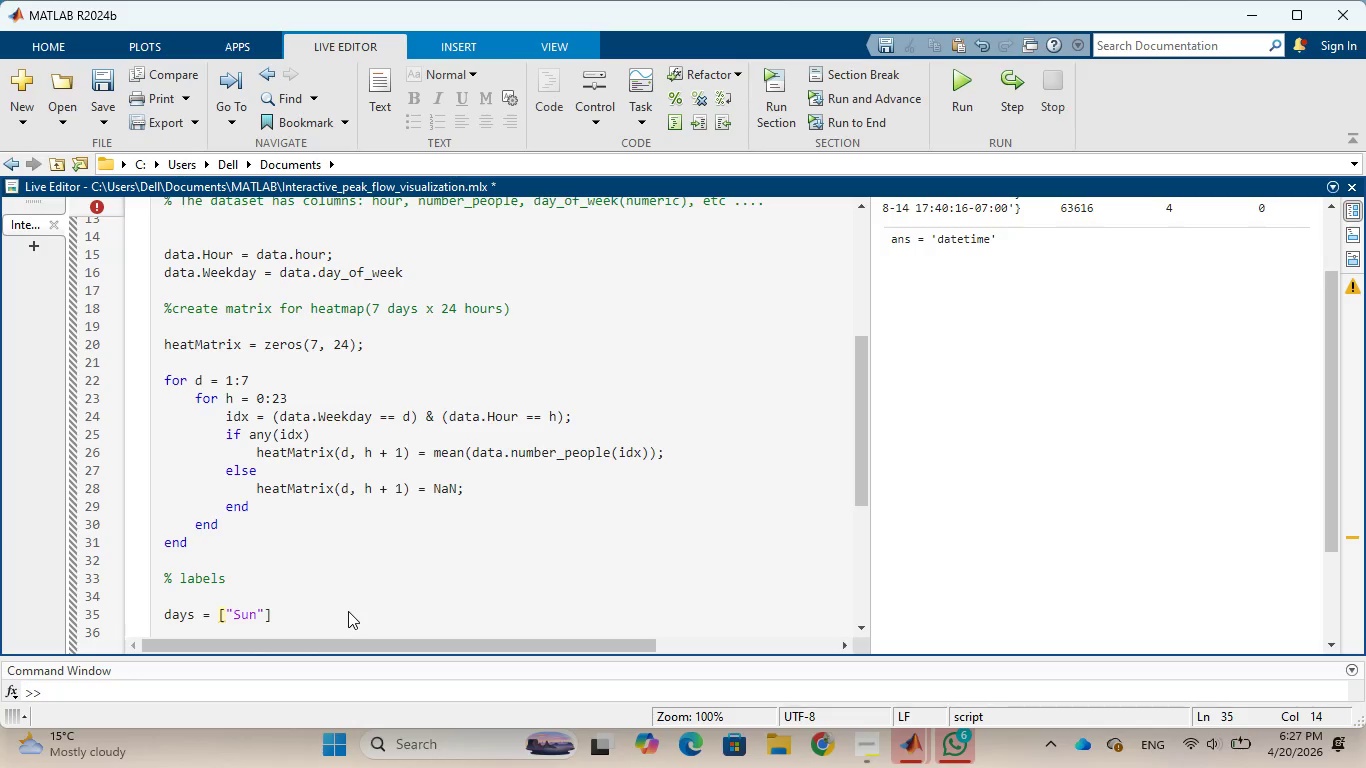 
type(,"Mon)
 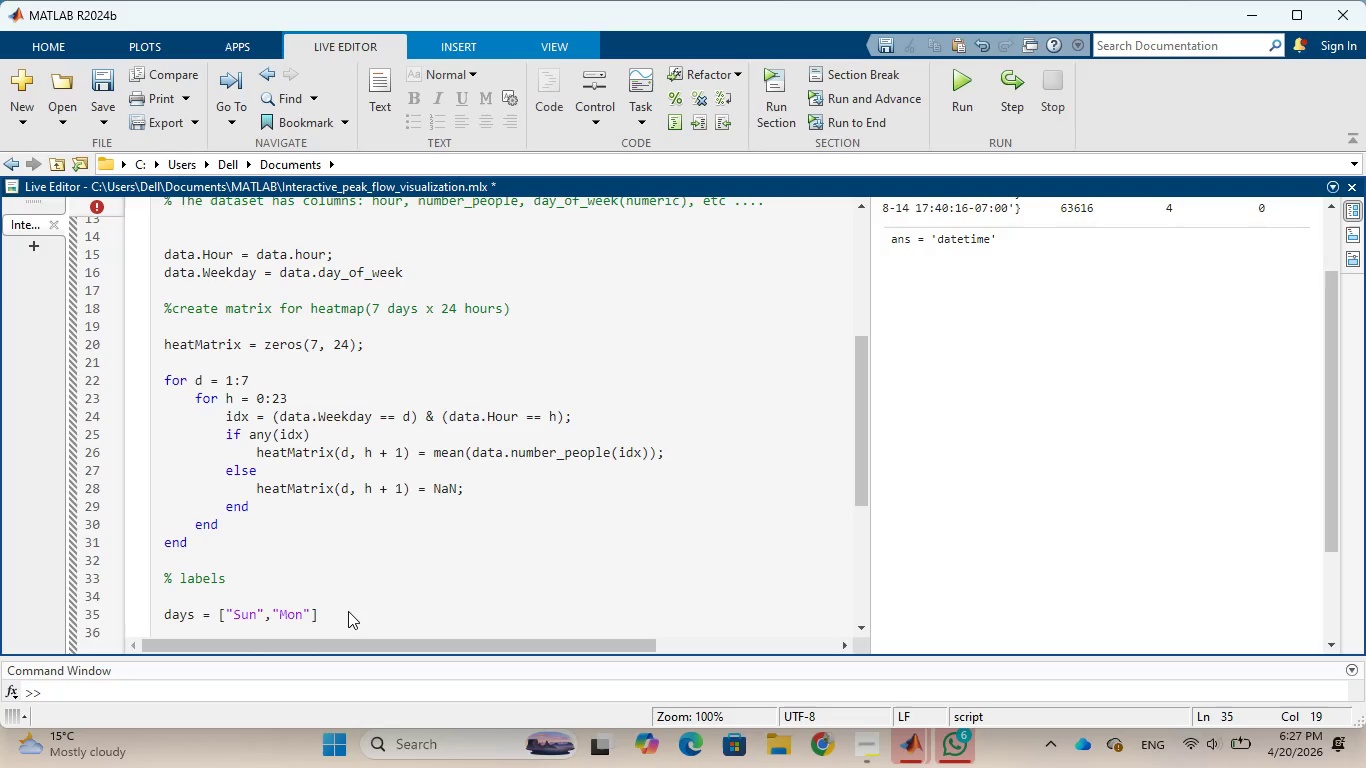 
key(ArrowRight)
 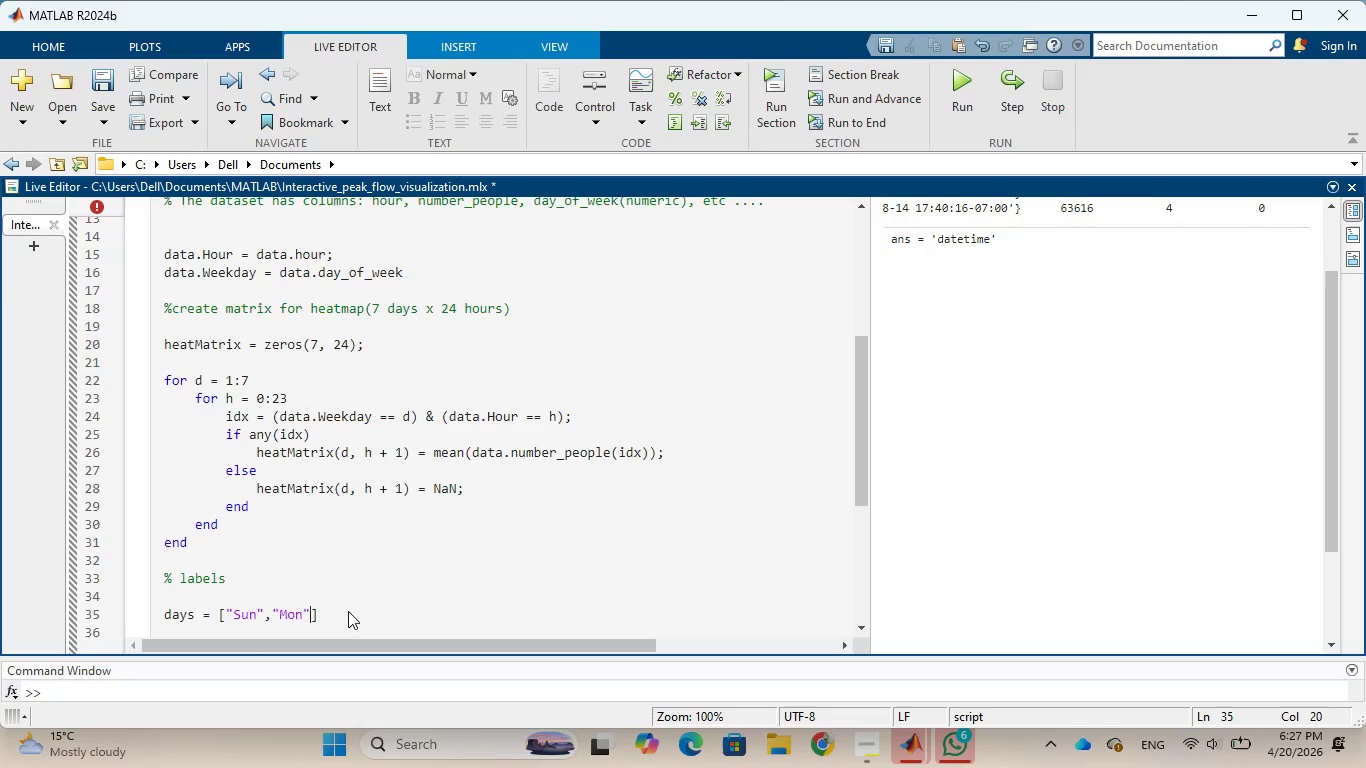 
type(,"Tue)
 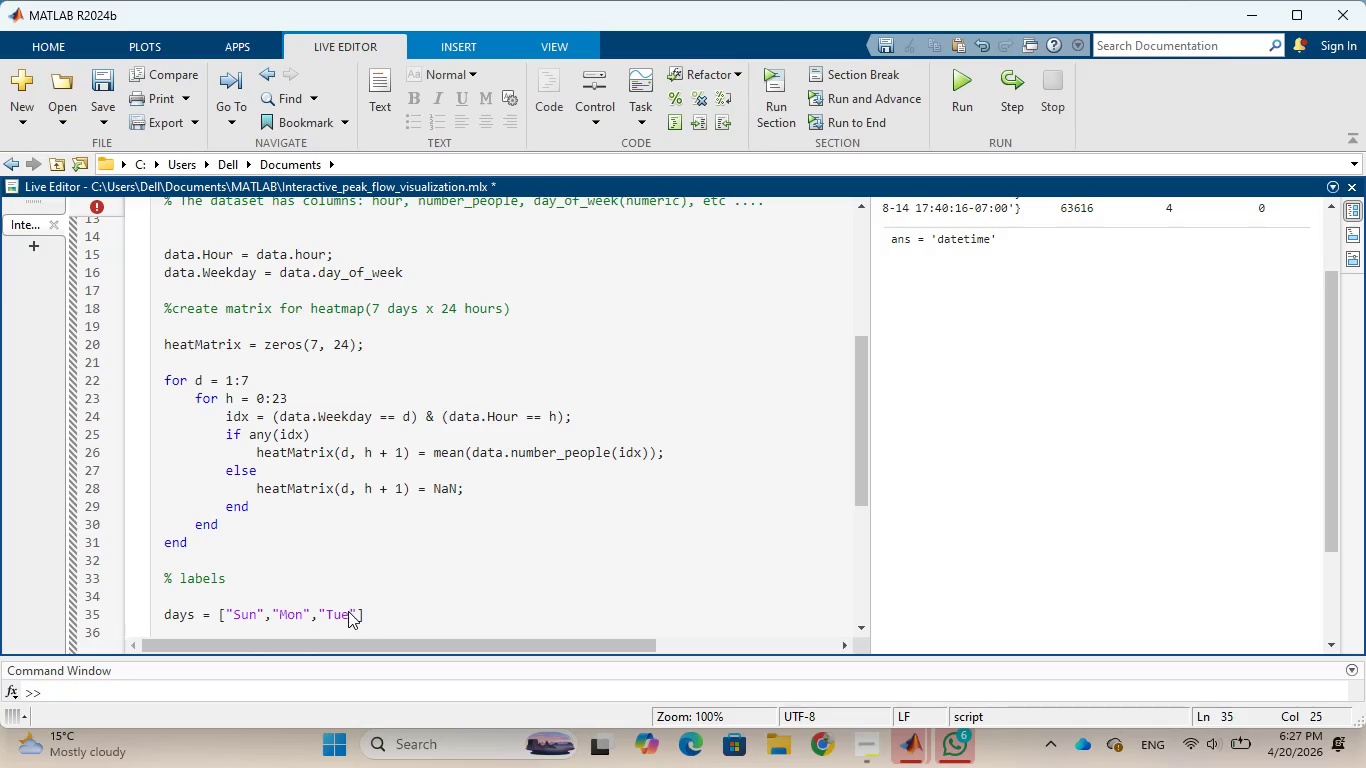 
key(ArrowRight)
 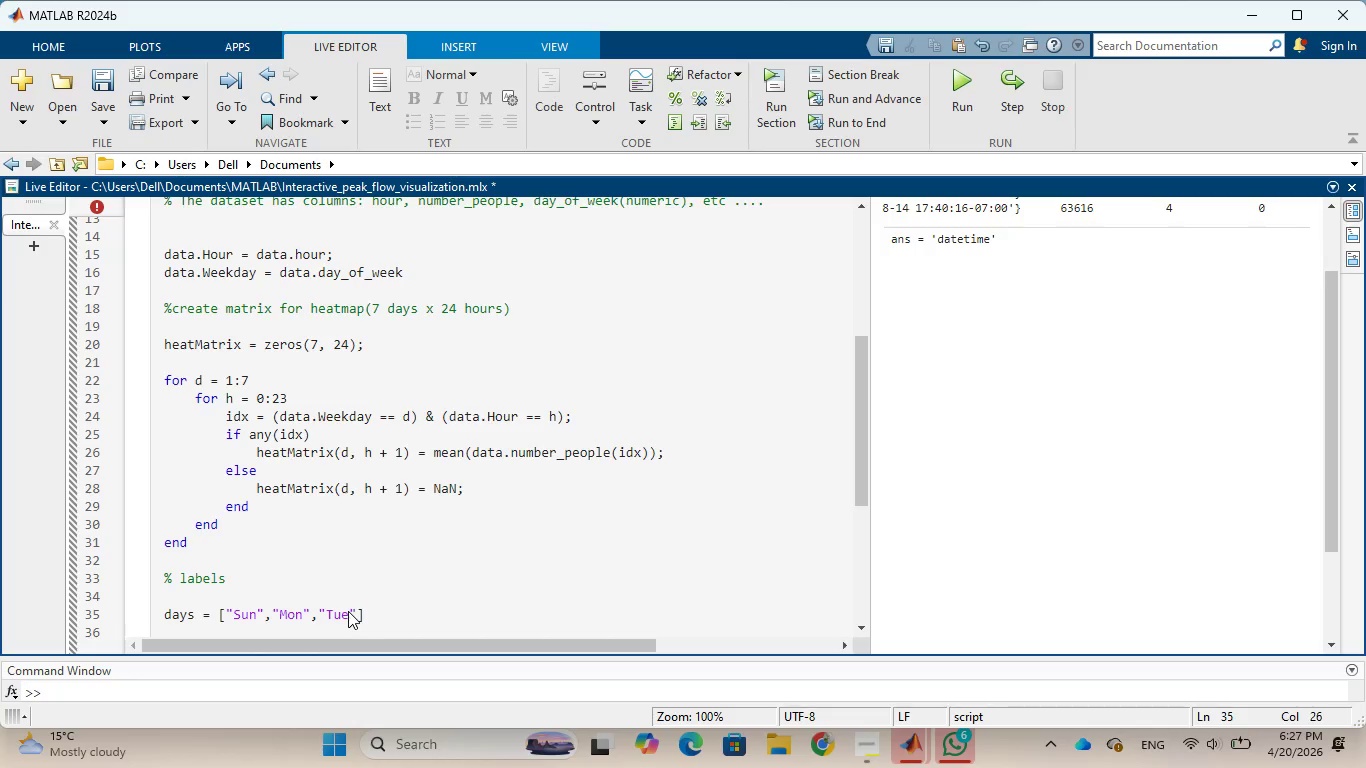 
key(Comma)
 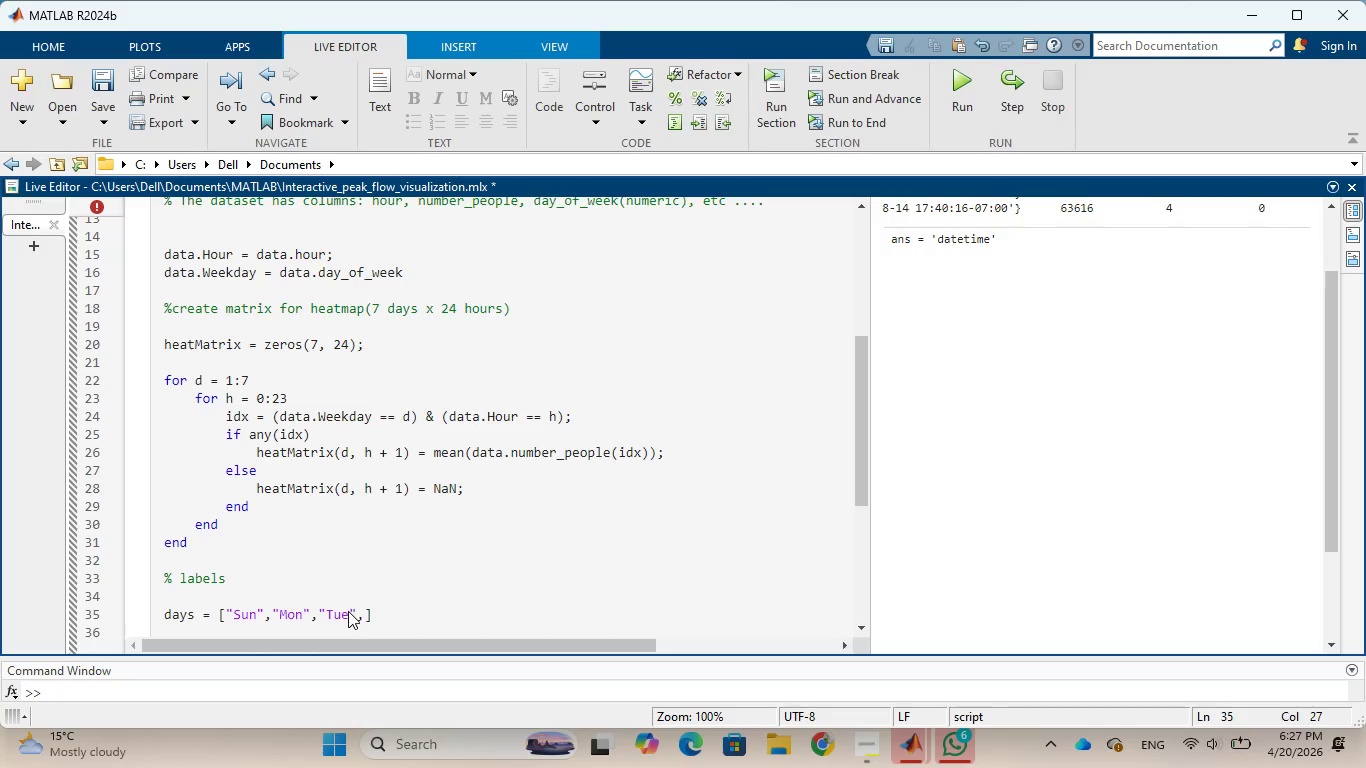 
key(Shift+Quote)
 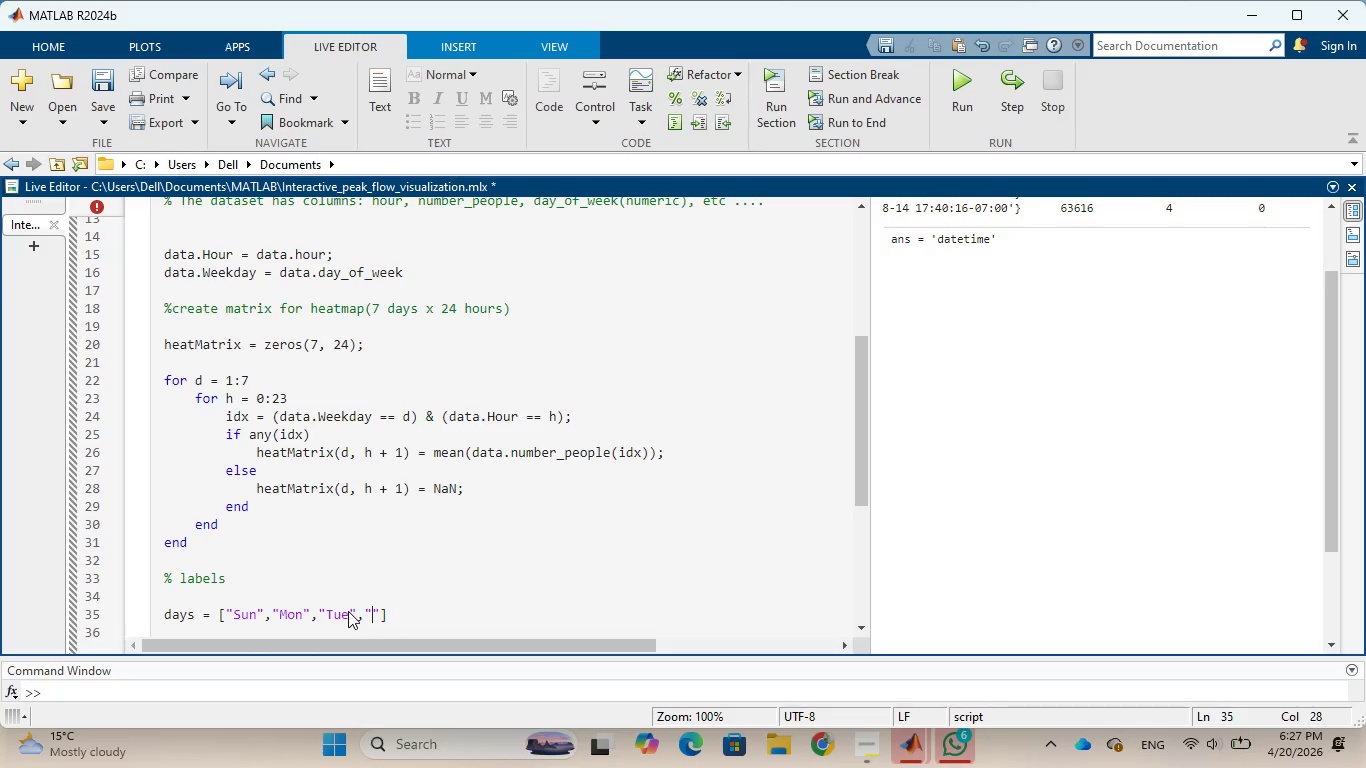 
wait(5.05)
 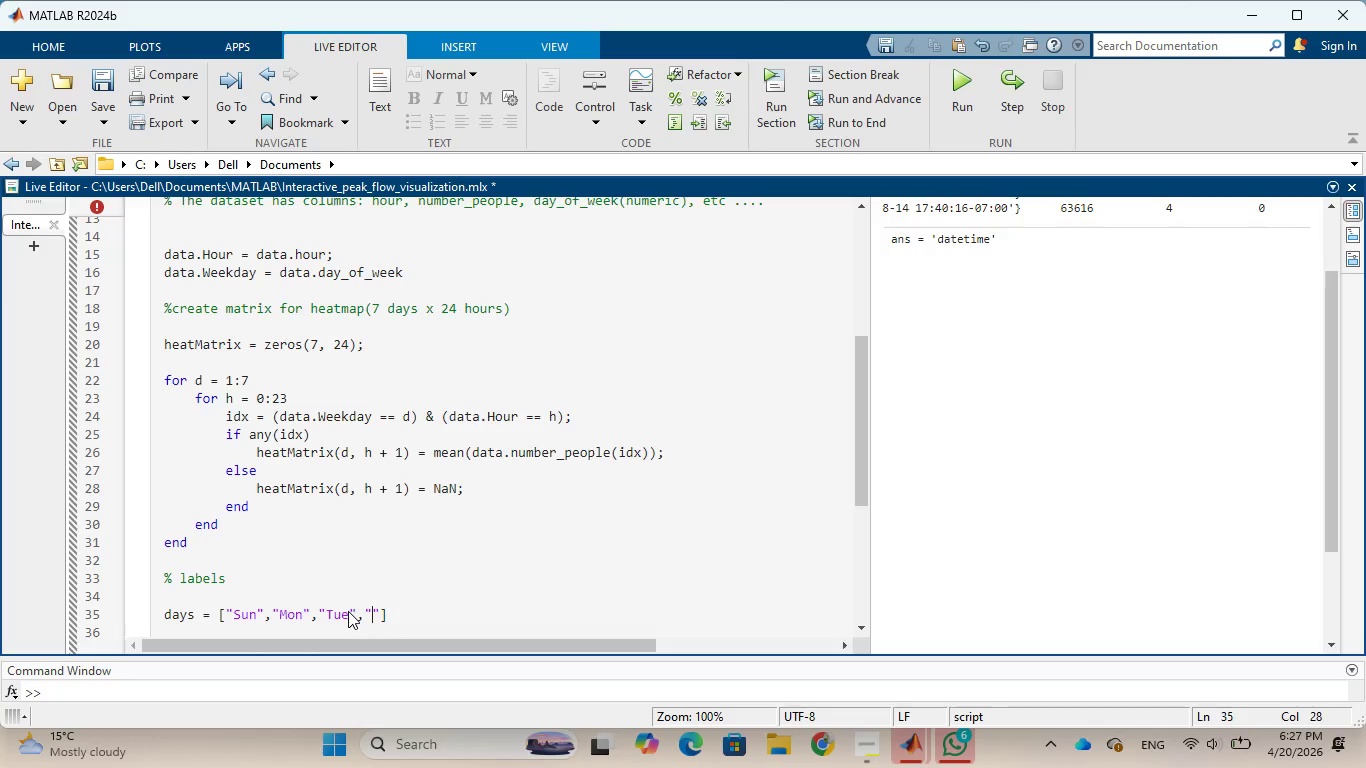 
type(Wed)
 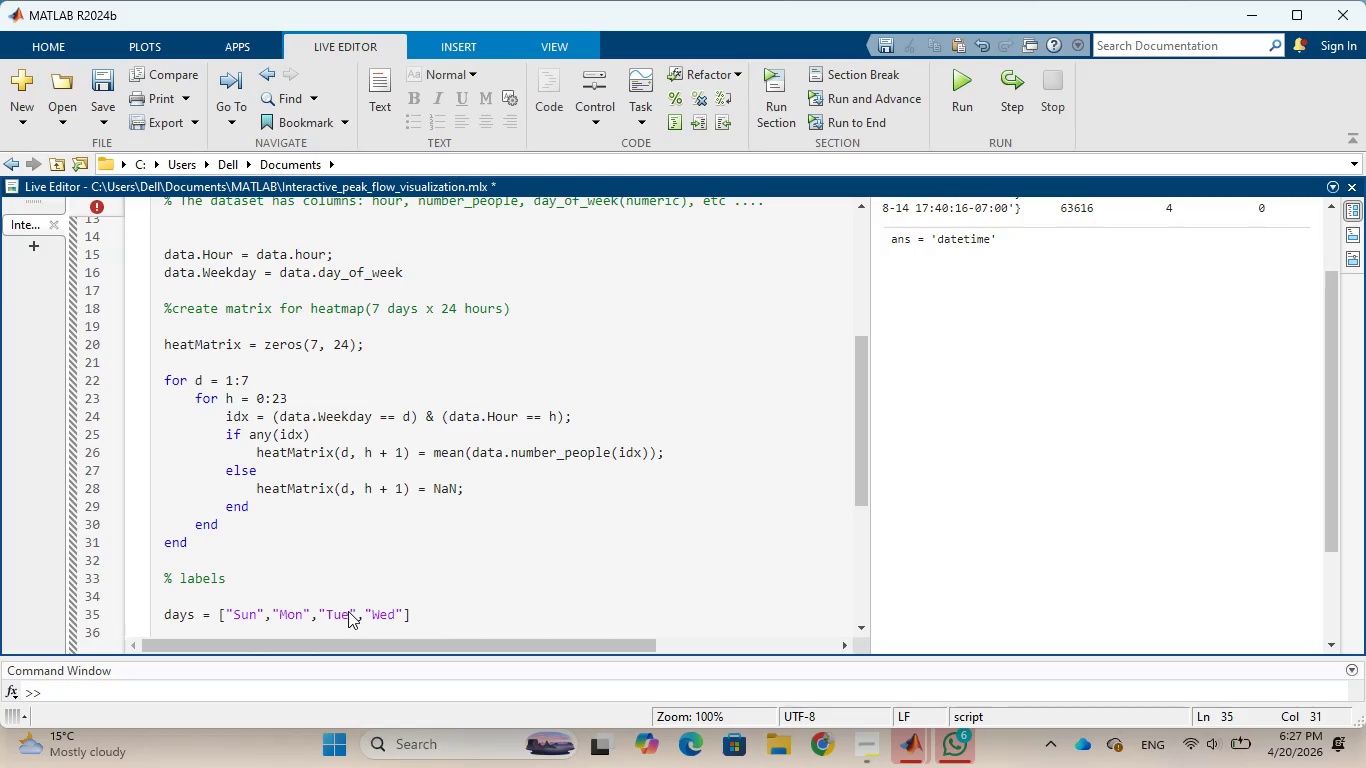 
key(ArrowRight)
 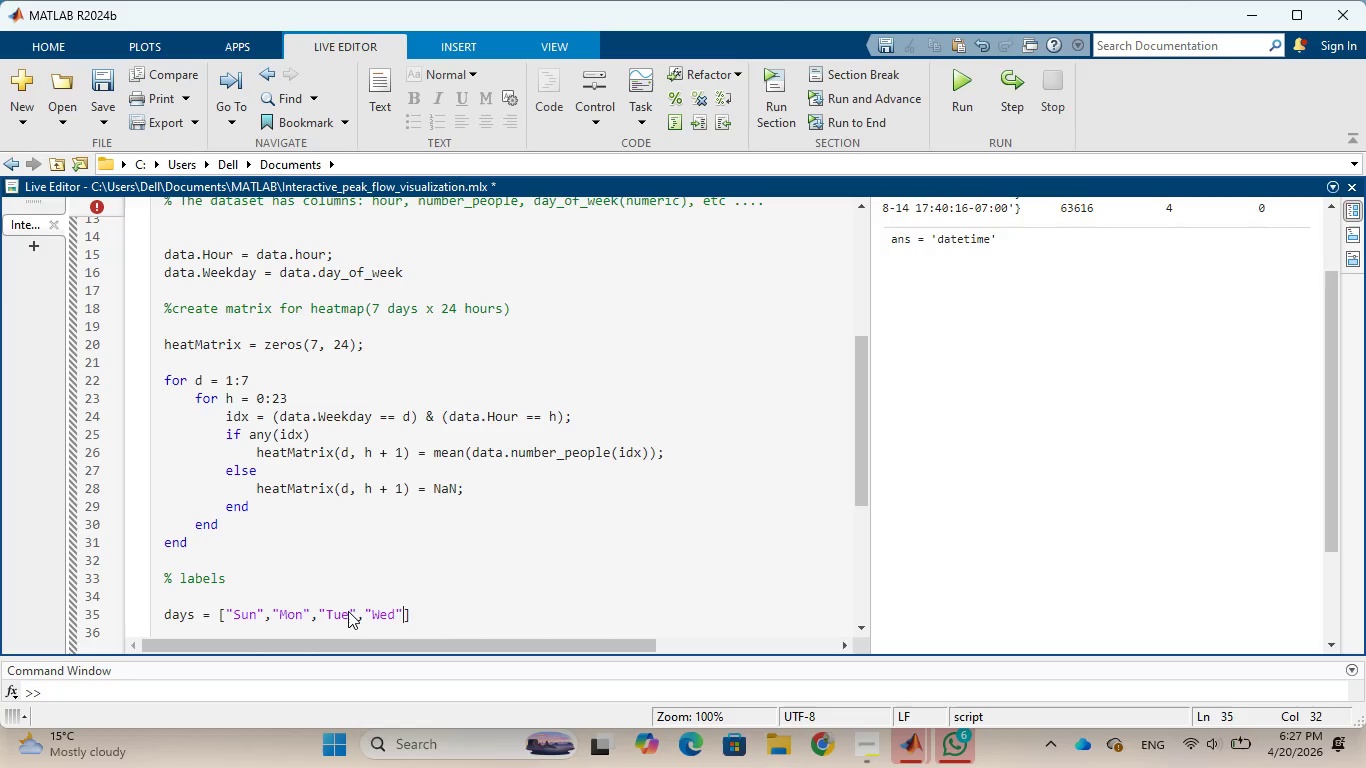 
key(Comma)
 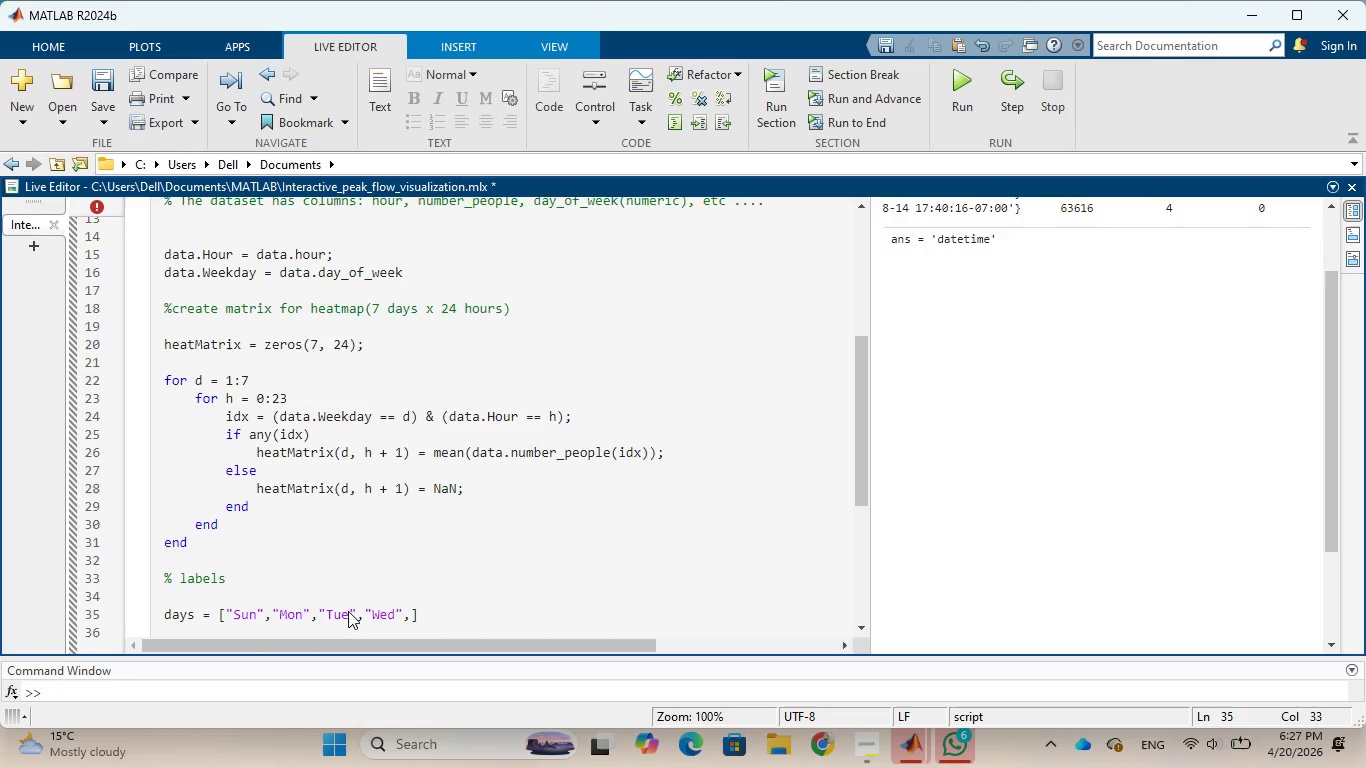 
key(Shift+Quote)
 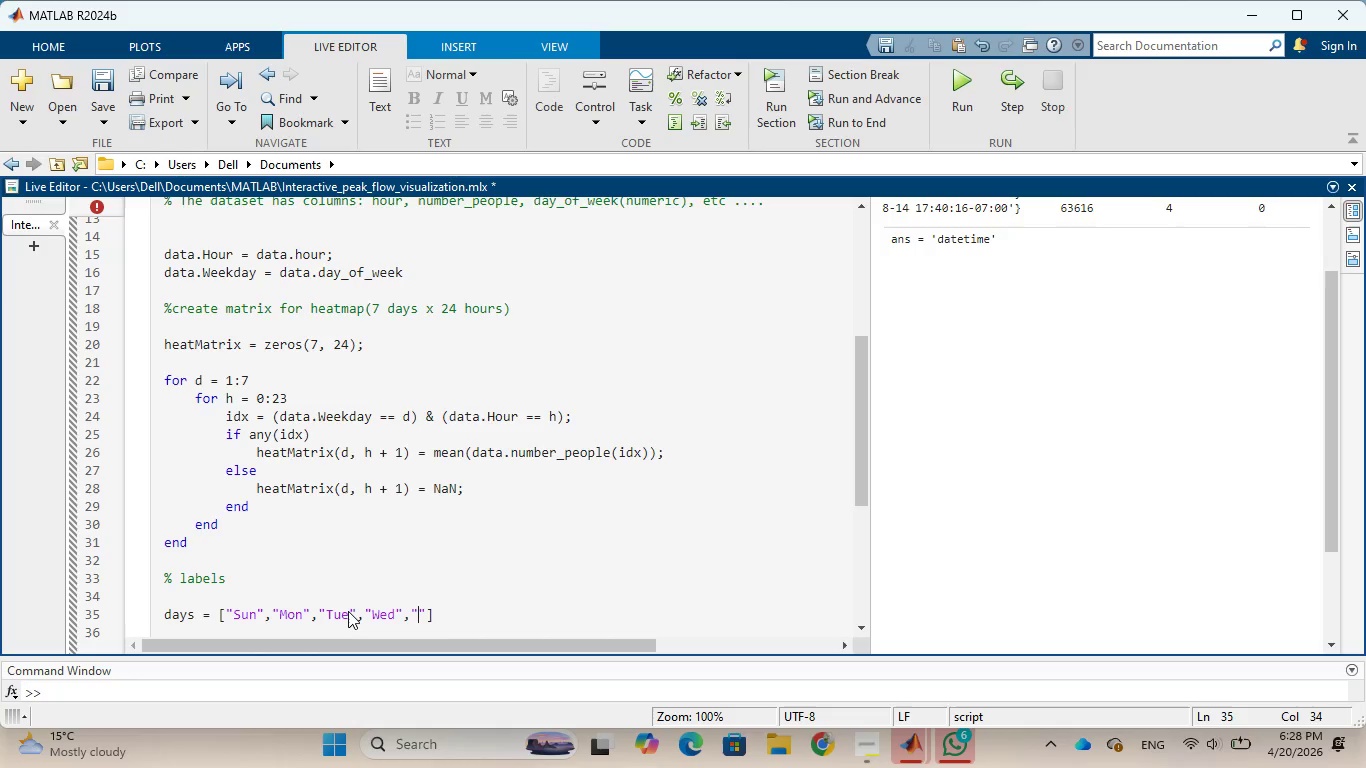 
type(Thu)
 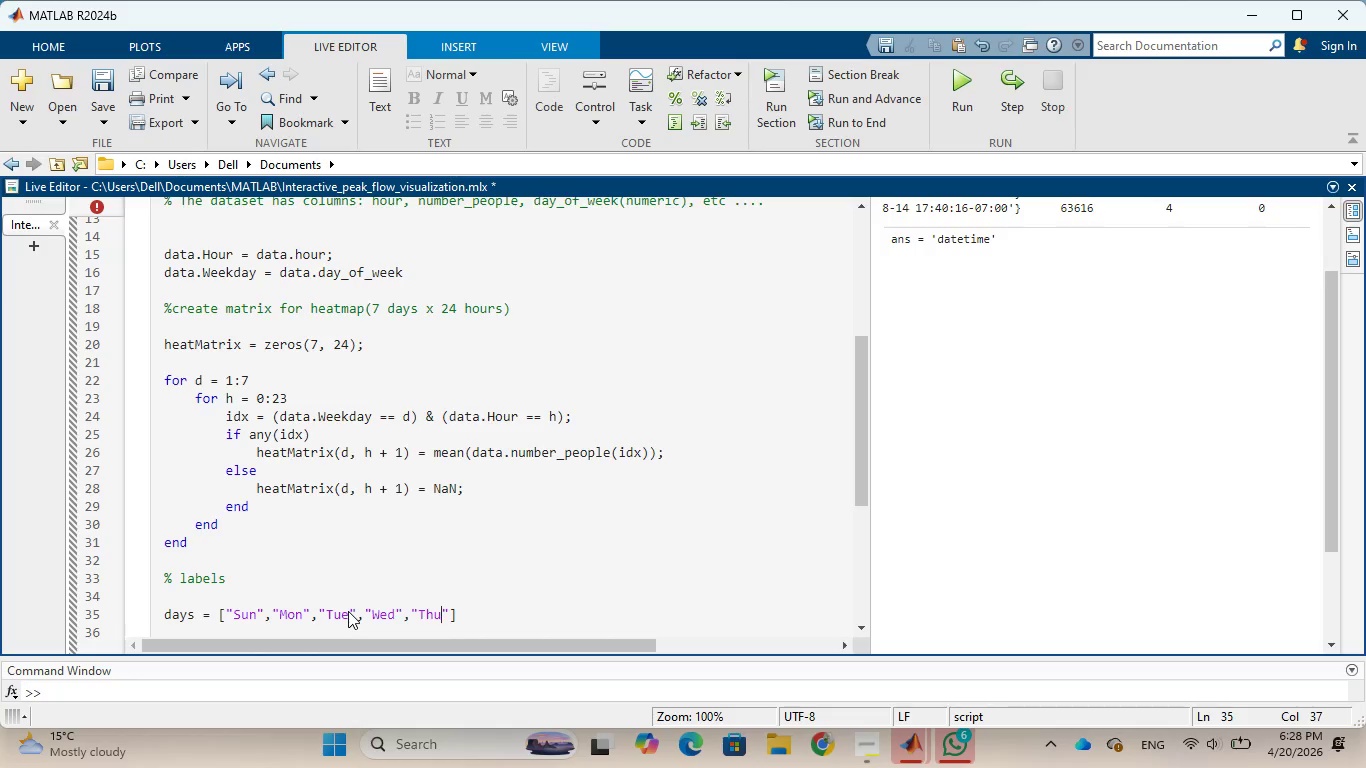 
key(ArrowRight)
 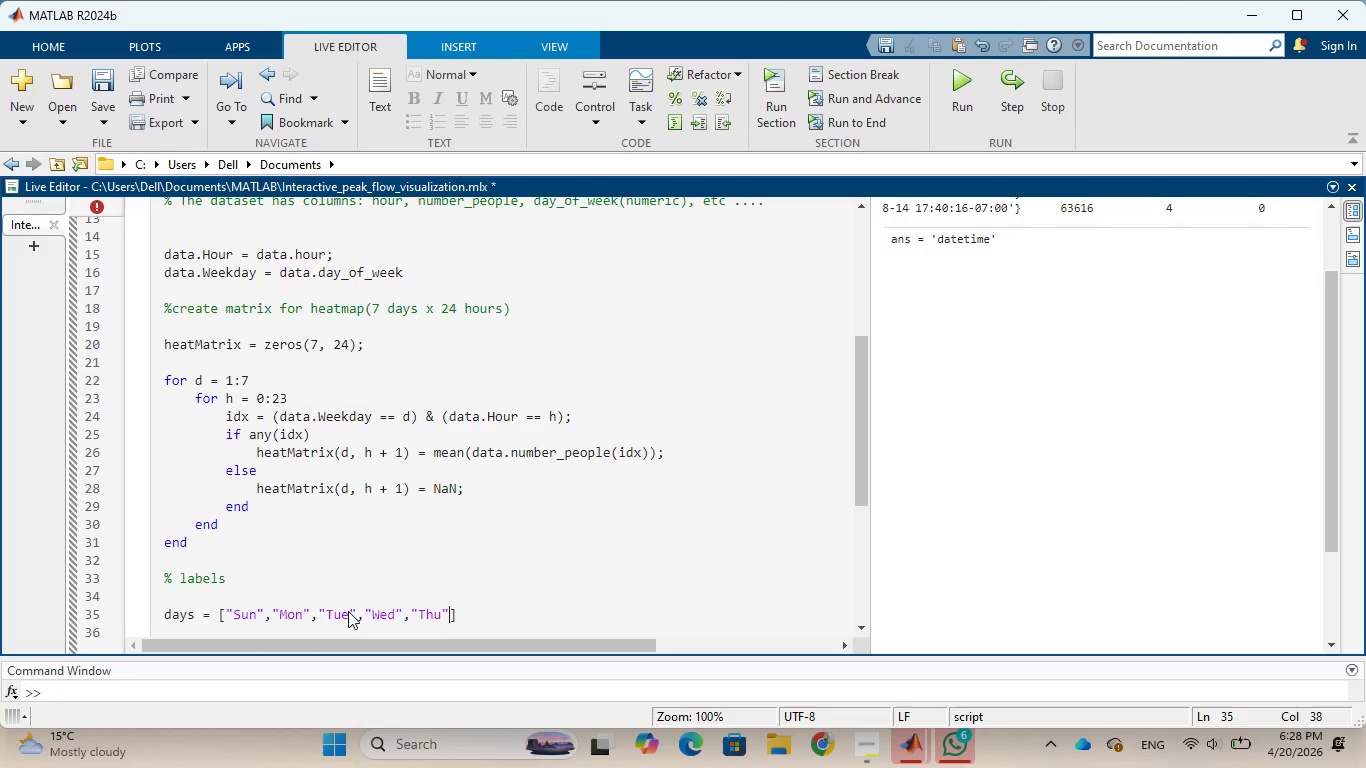 
type(,"Fri)
 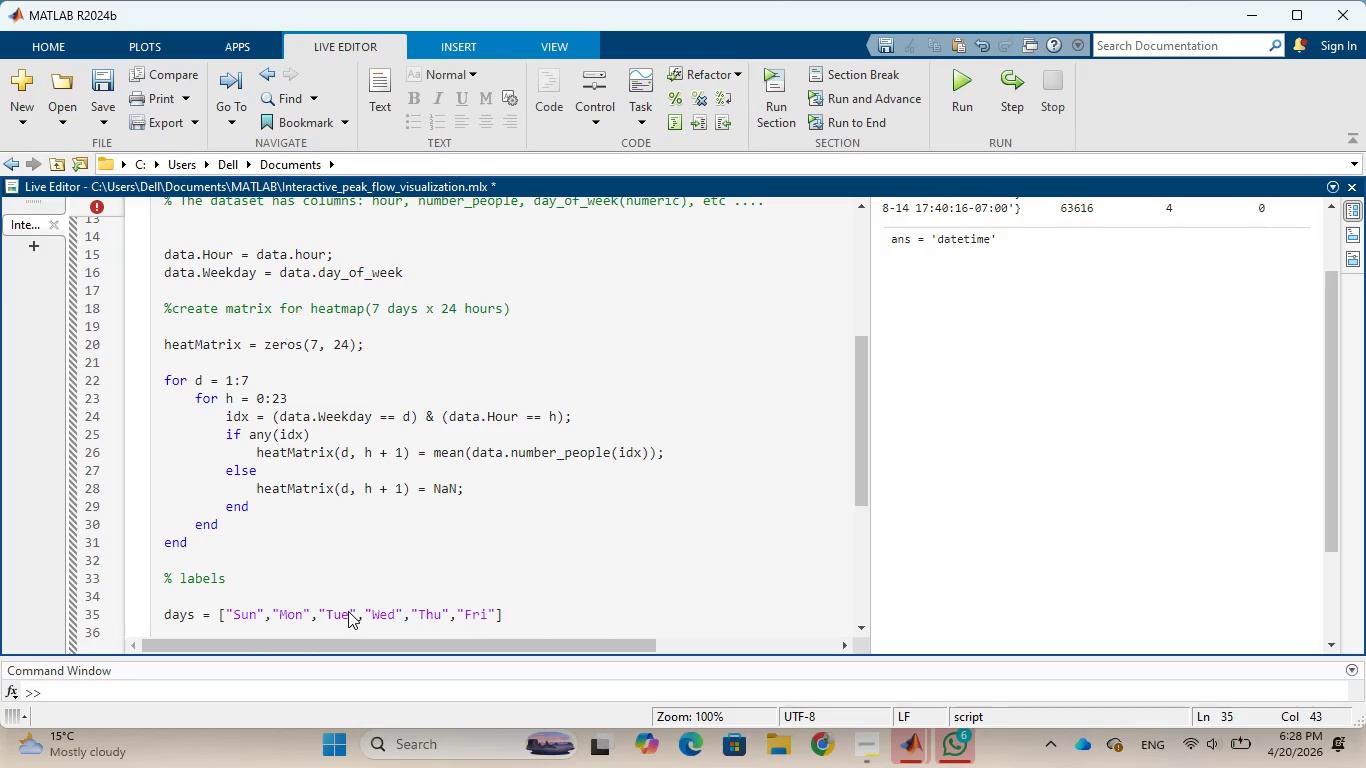 
key(ArrowRight)
 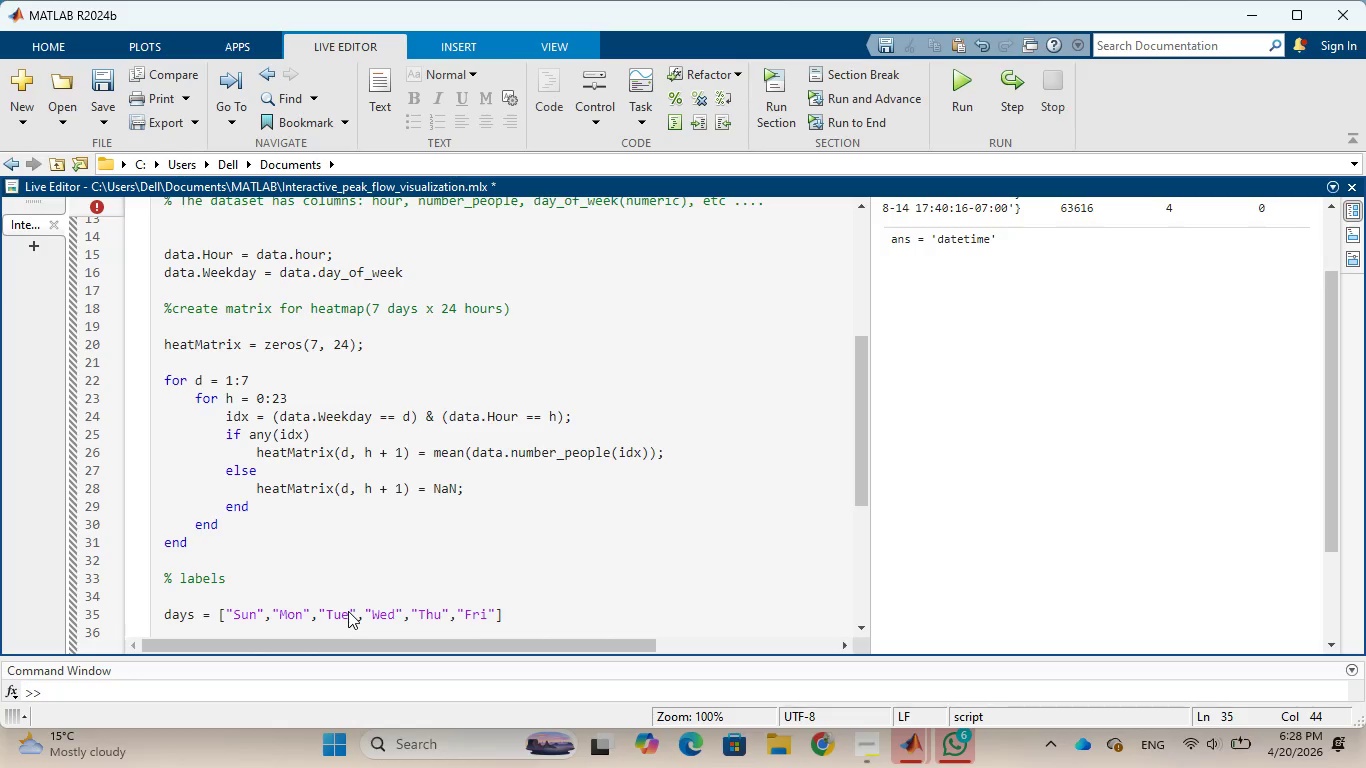 
key(Comma)
 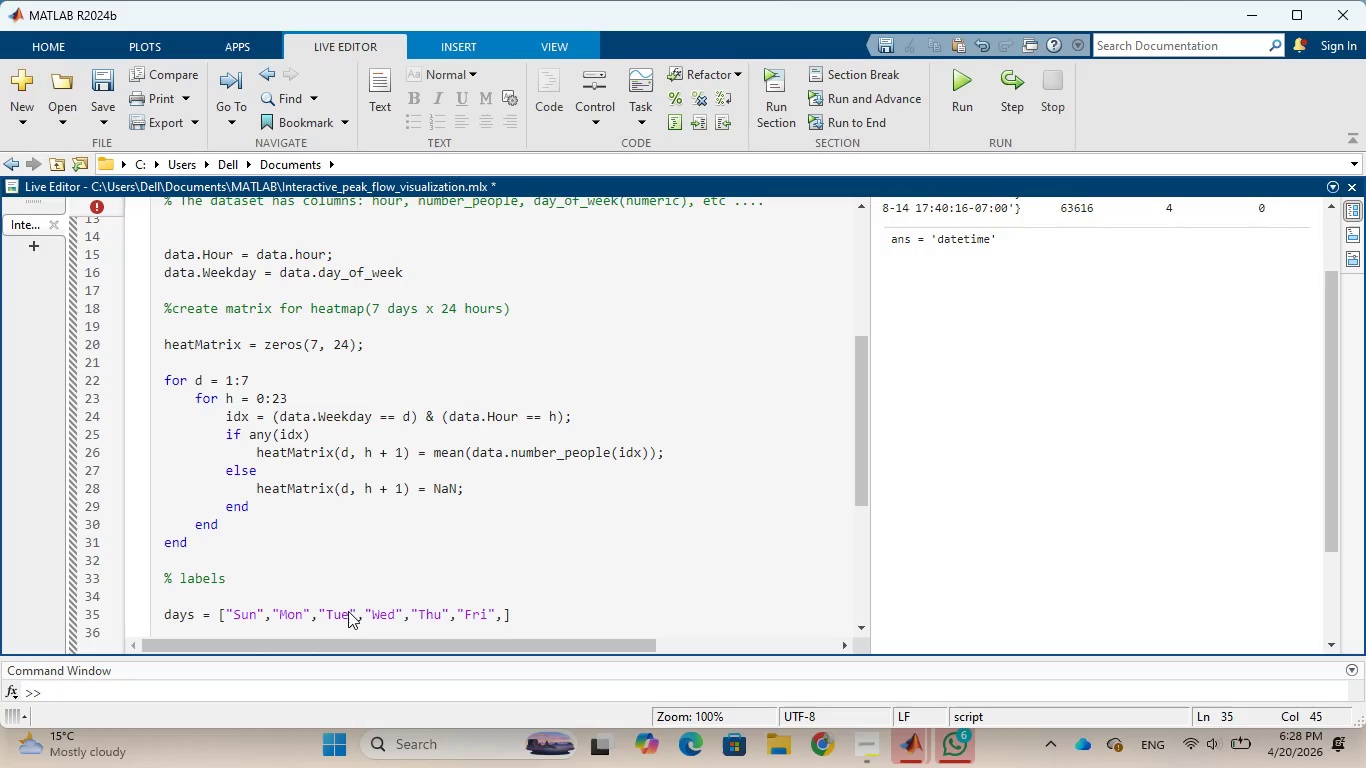 
type("SAT)
 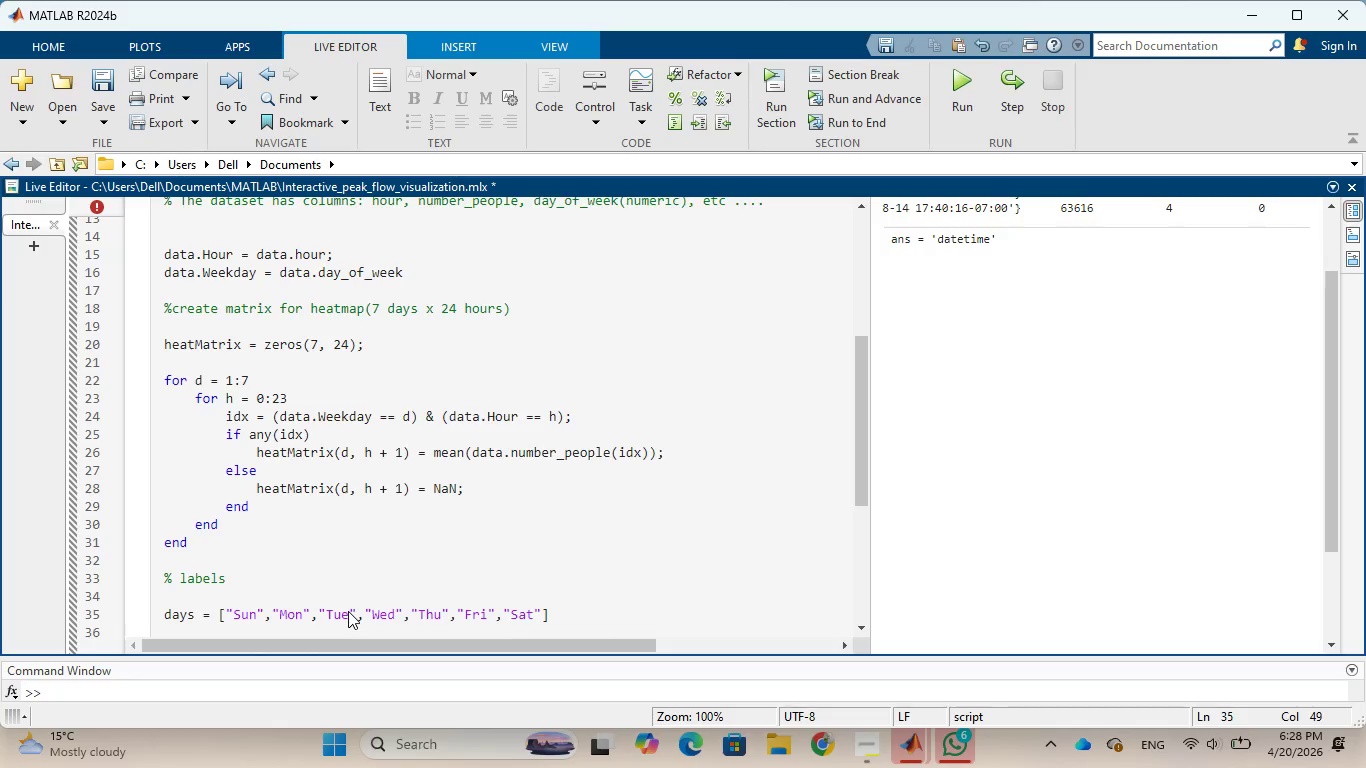 
hold_key(key=CapsLock, duration=0.33)
 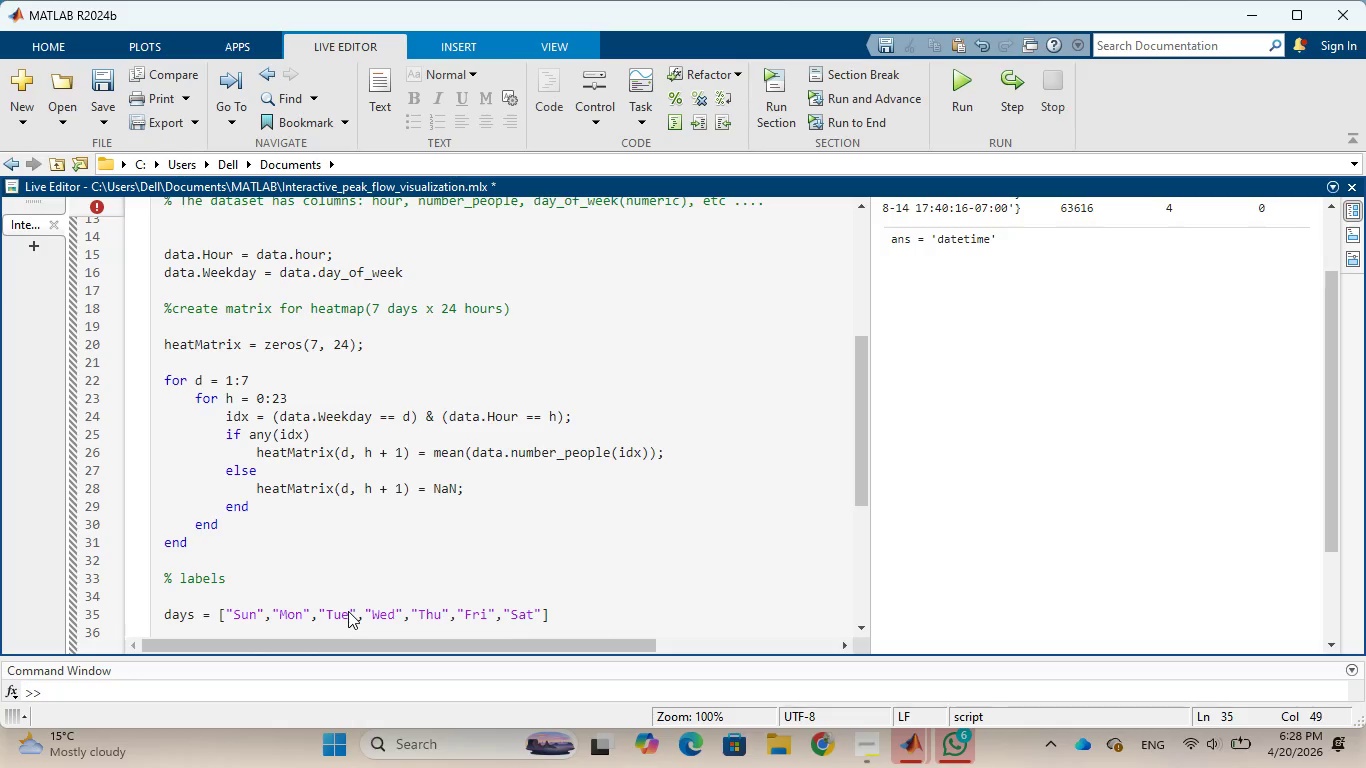 
key(ArrowRight)
 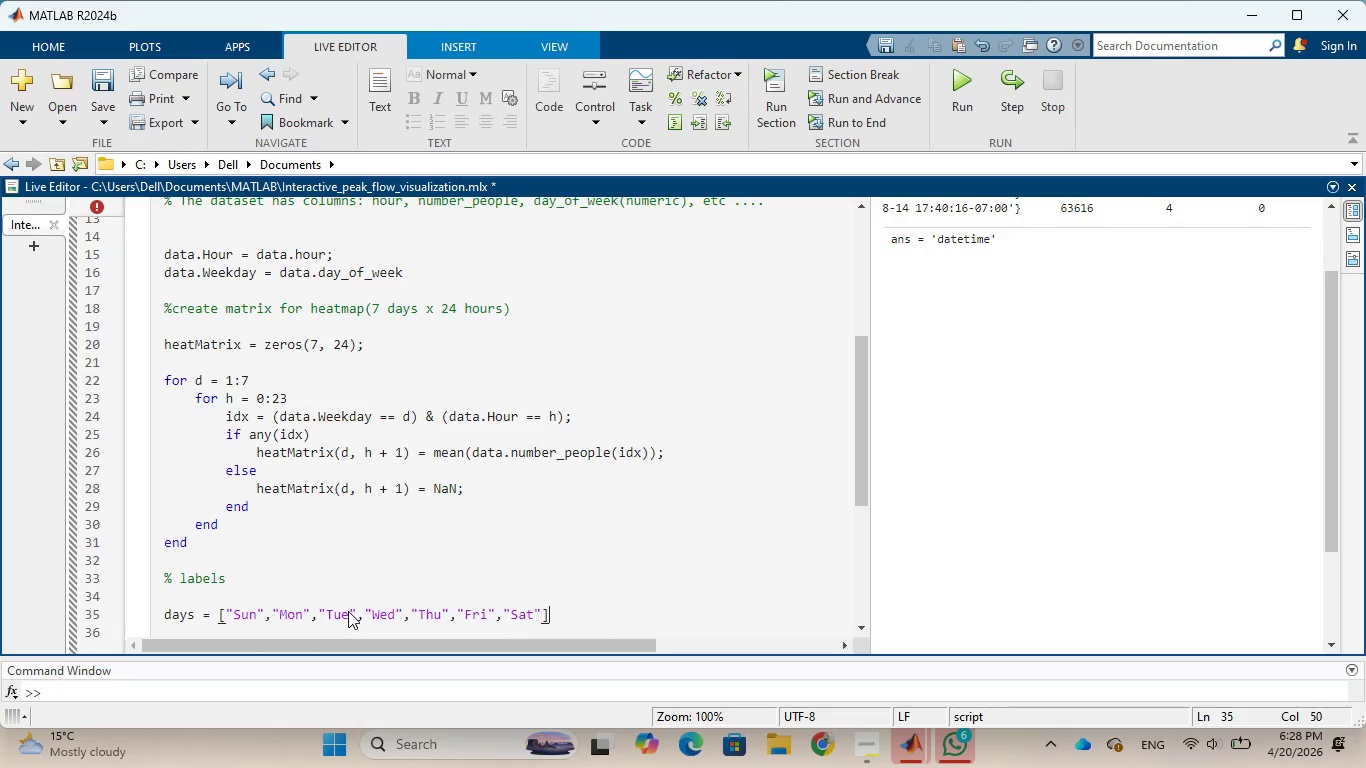 
key(ArrowRight)
 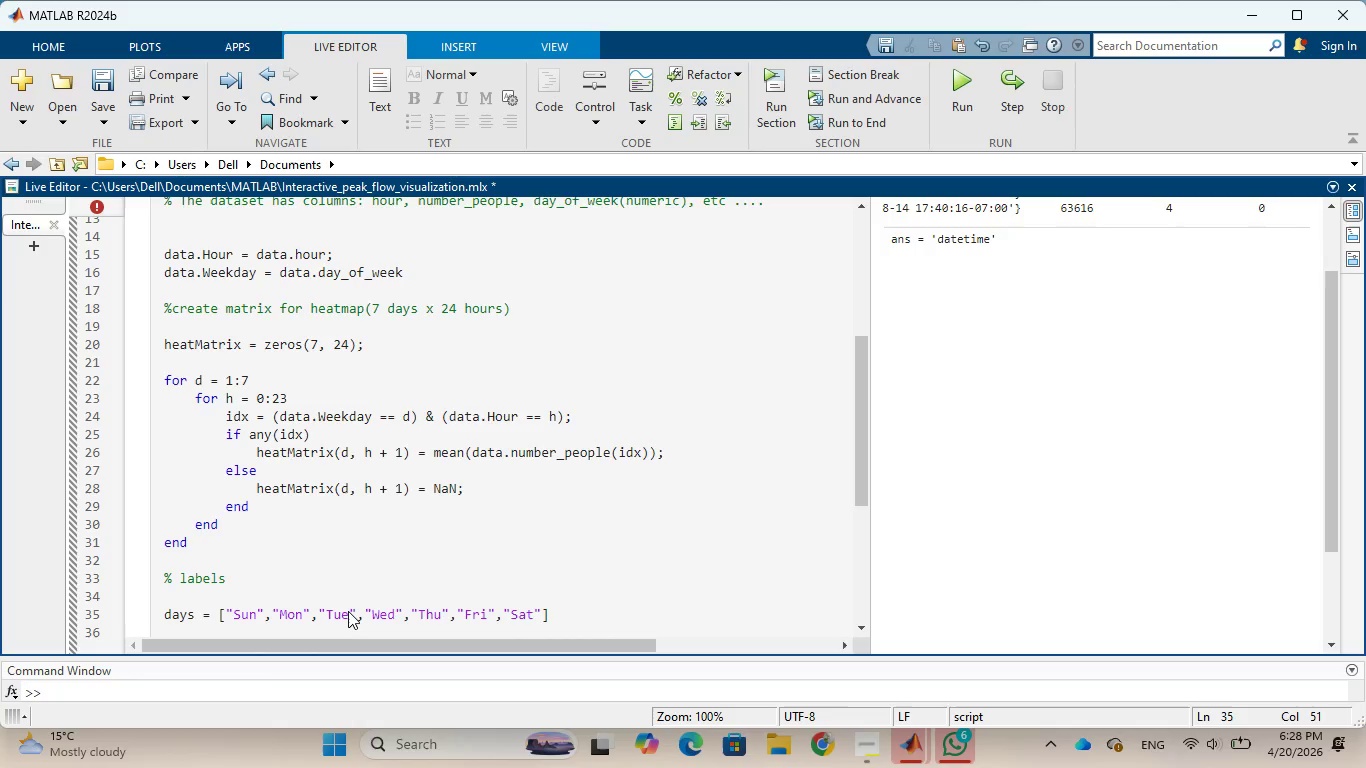 
key(Semicolon)
 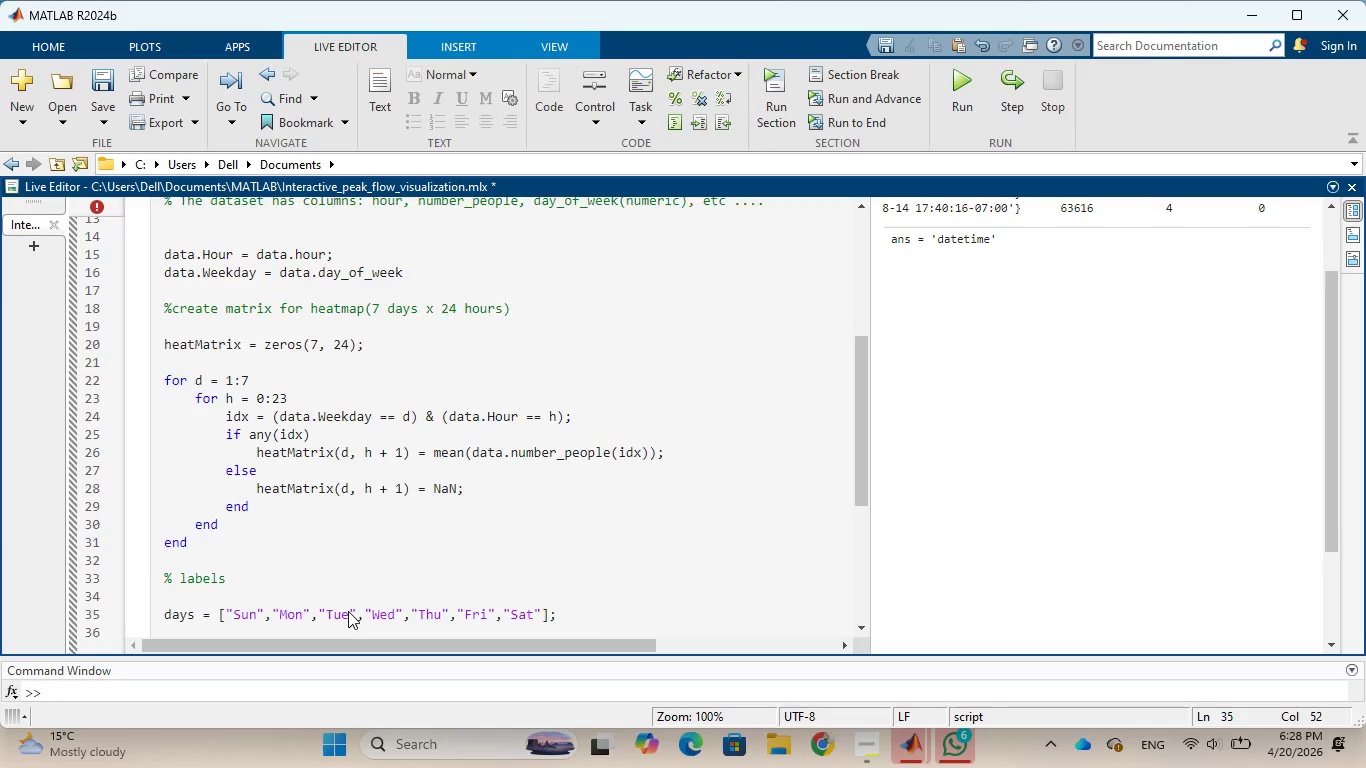 
key(Enter)
 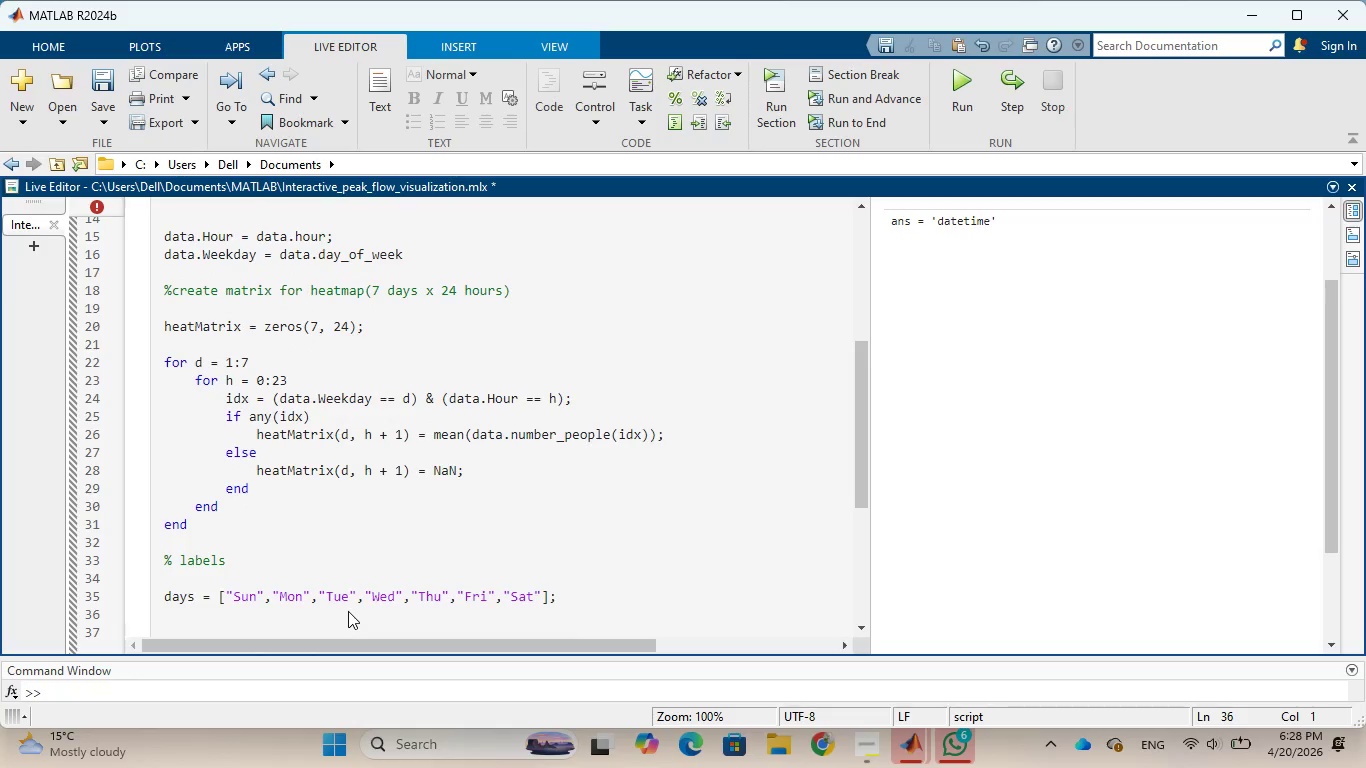 
wait(5.61)
 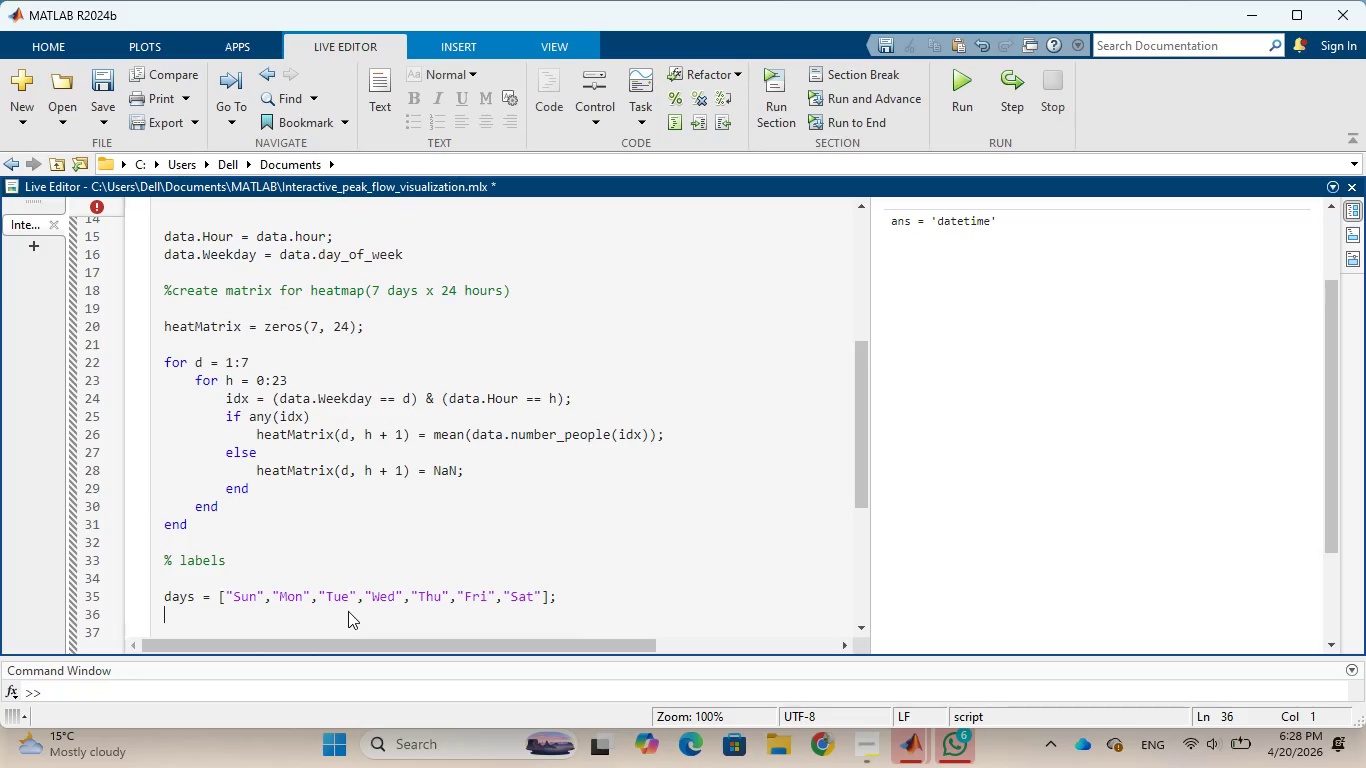 
type(hours = )
 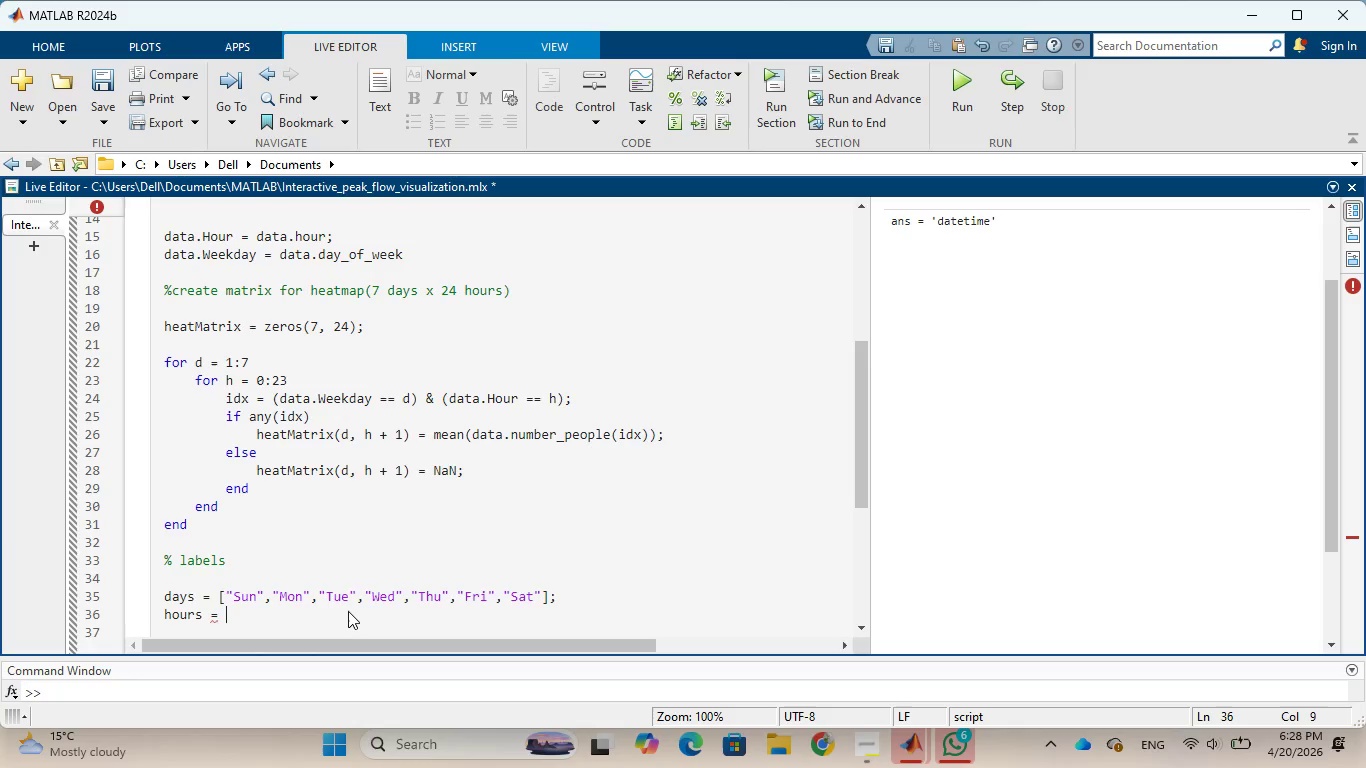 
type(string)
 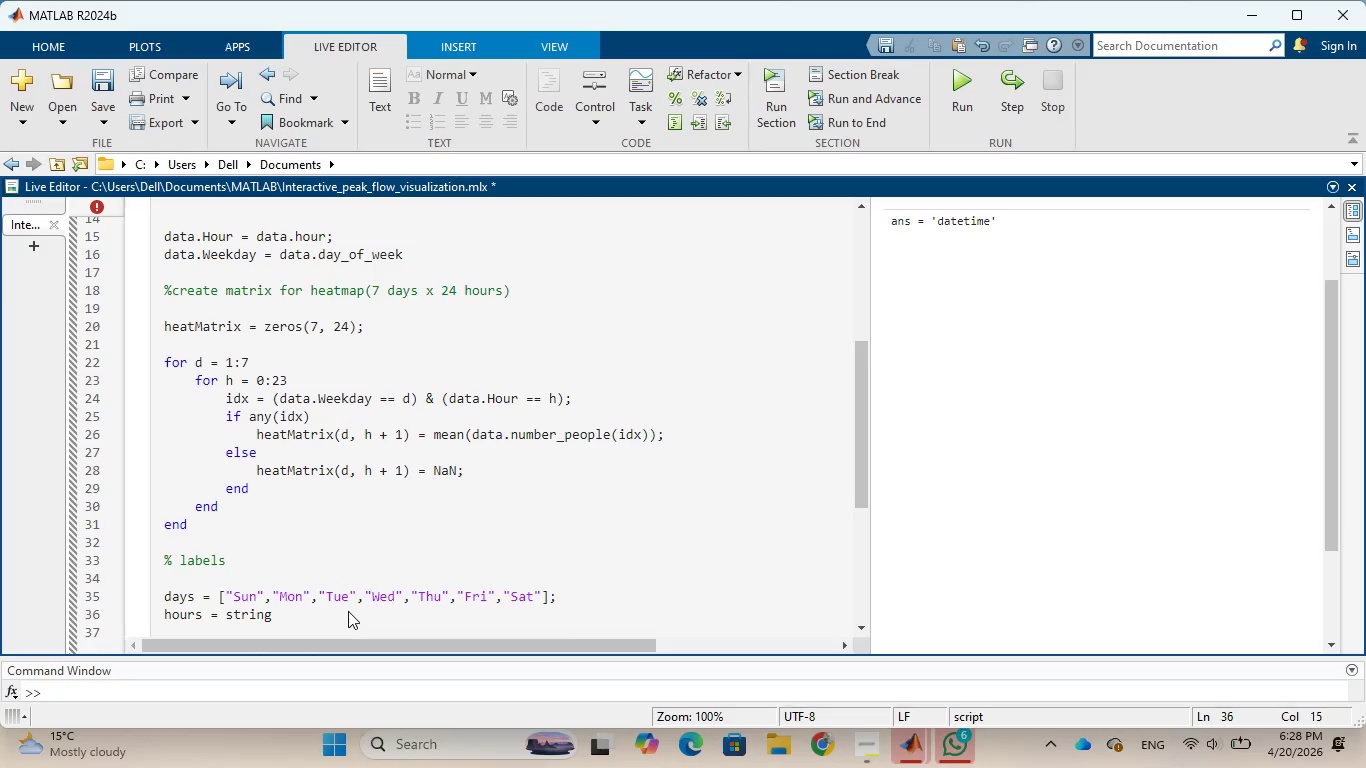 
type((0:23)
 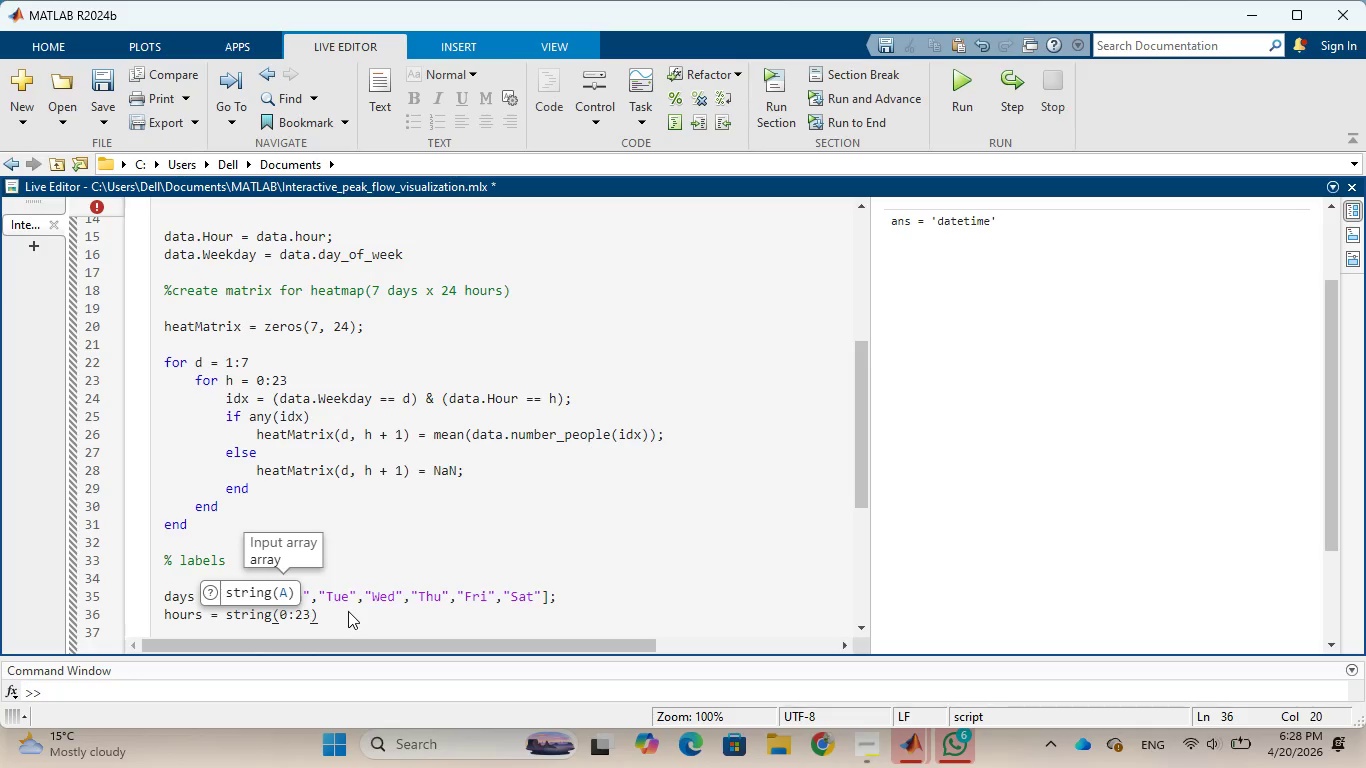 
key(ArrowRight)
 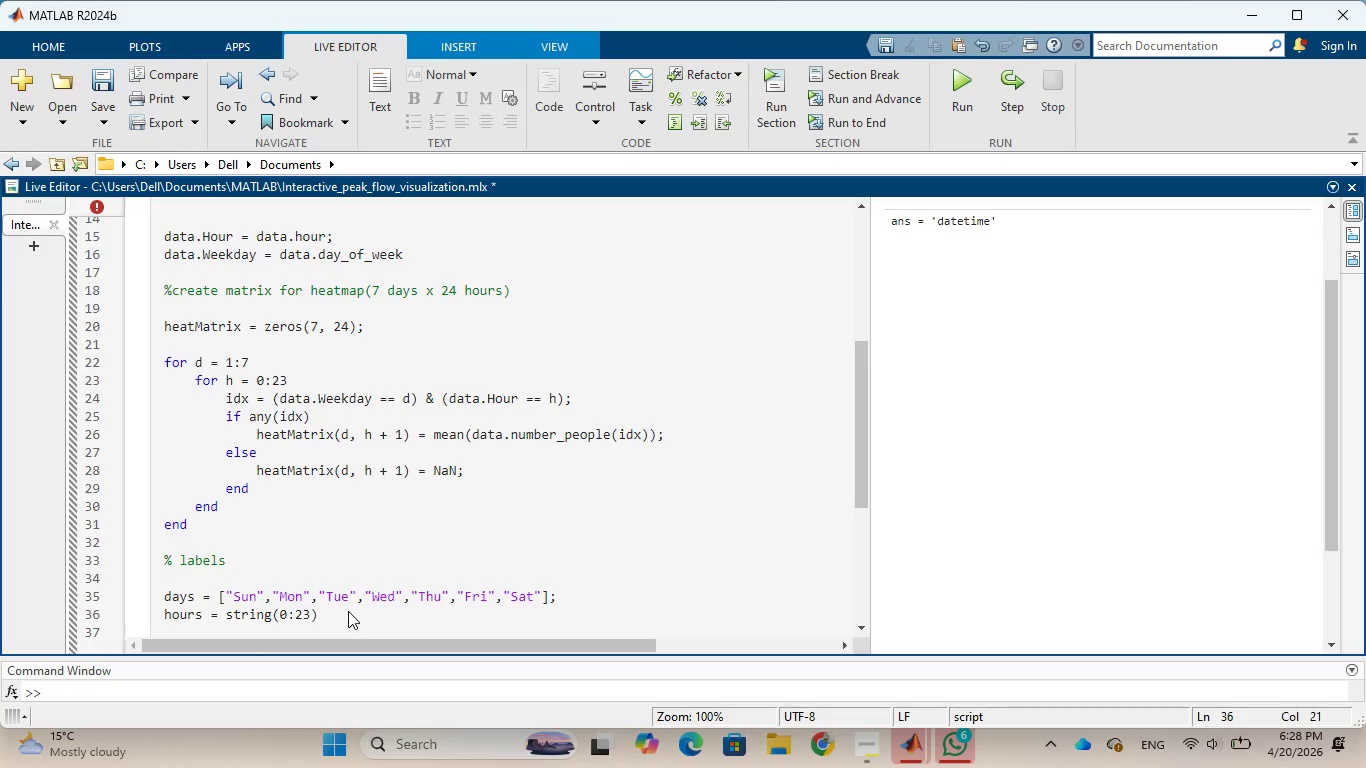 
key(Semicolon)
 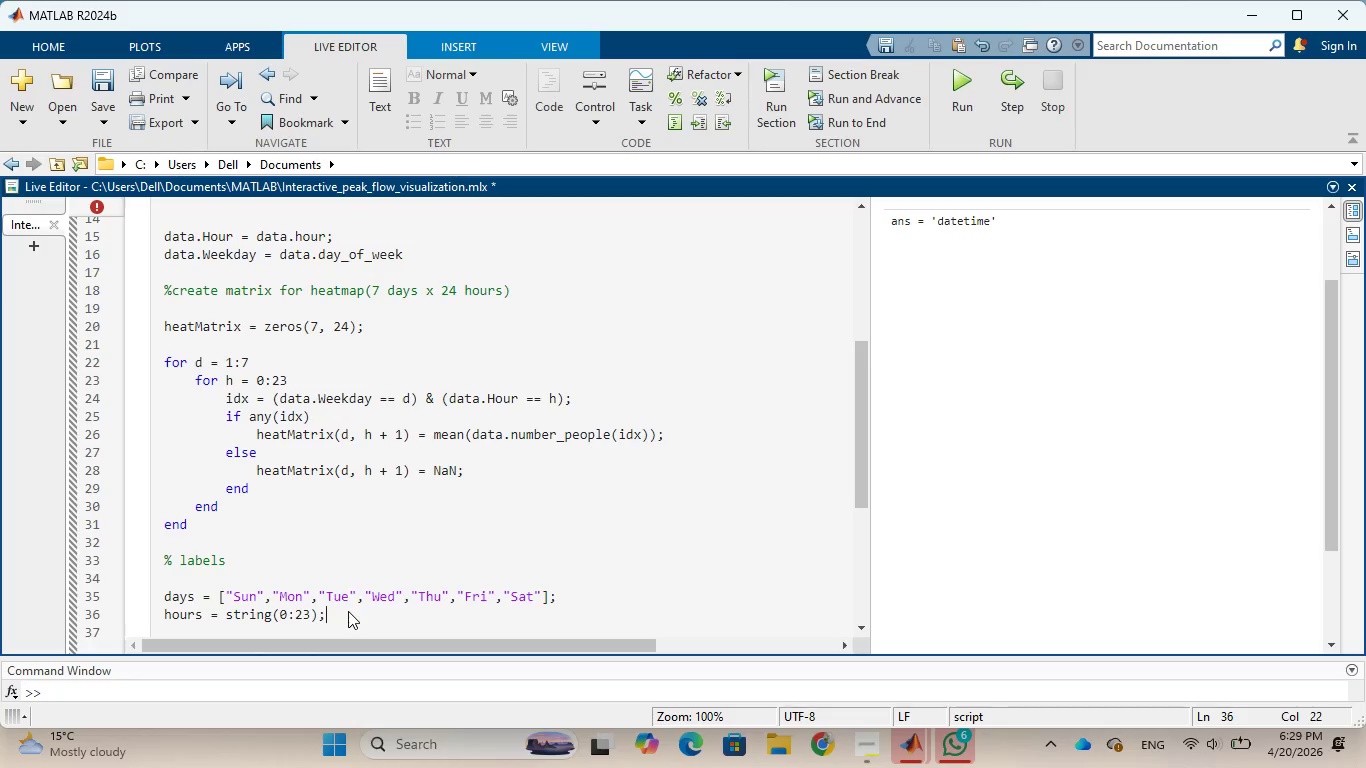 
wait(27.42)
 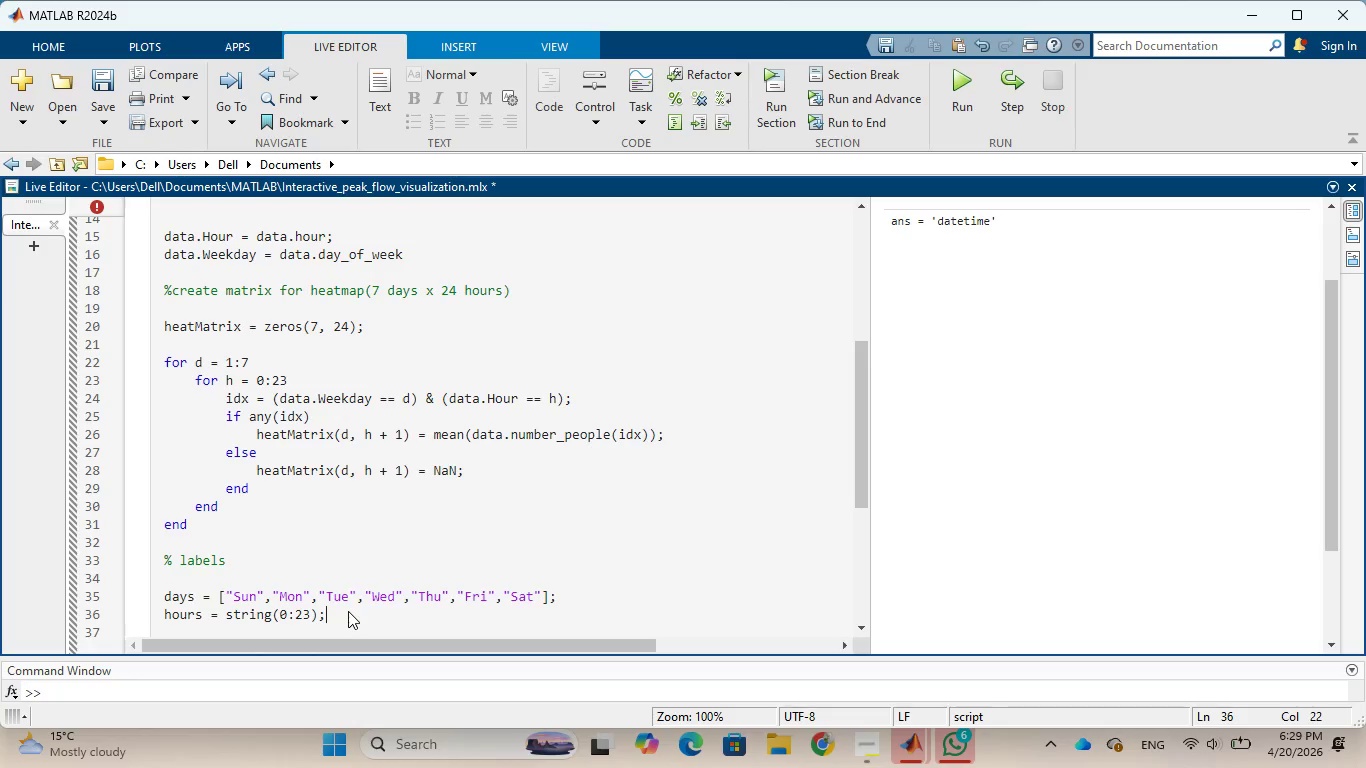 
scroll: coordinate [938, 383], scroll_direction: up, amount: 1.0
 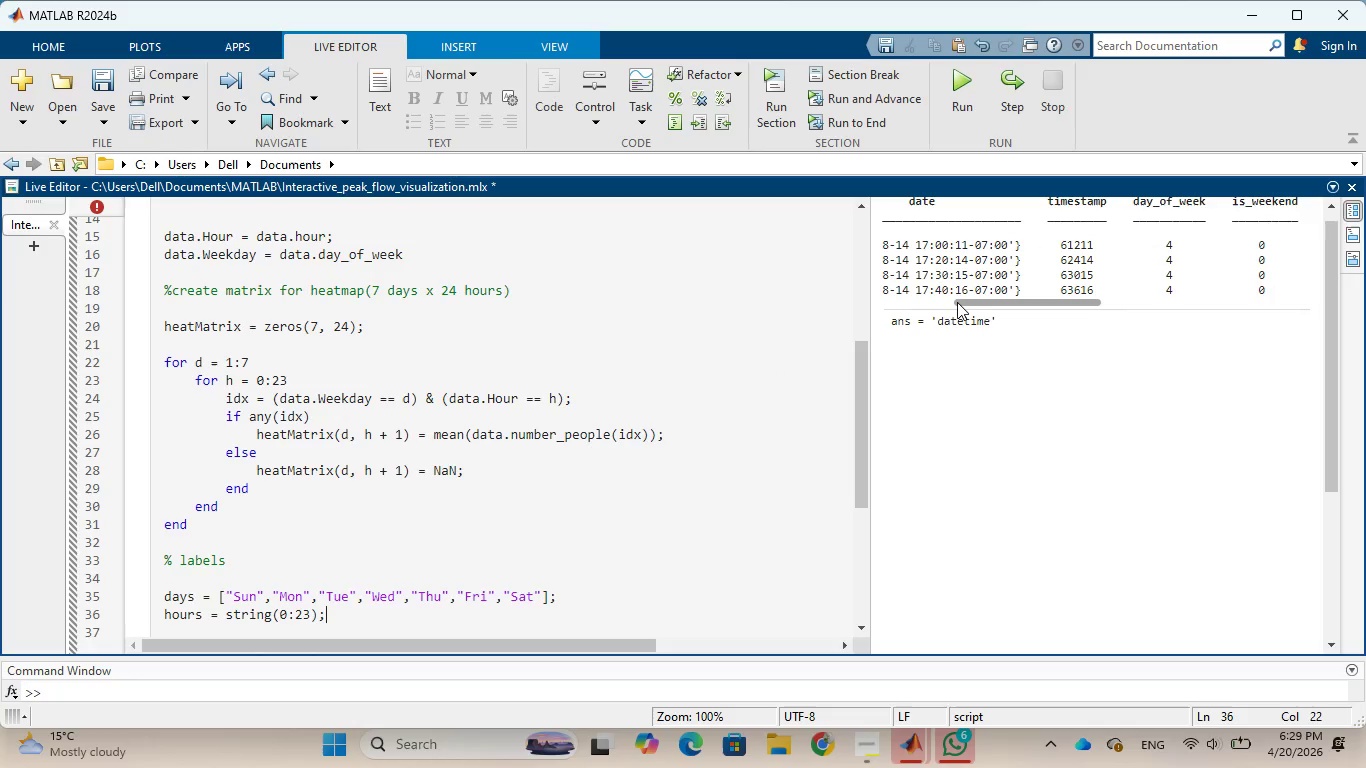 
left_click_drag(start_coordinate=[957, 302], to_coordinate=[862, 336])
 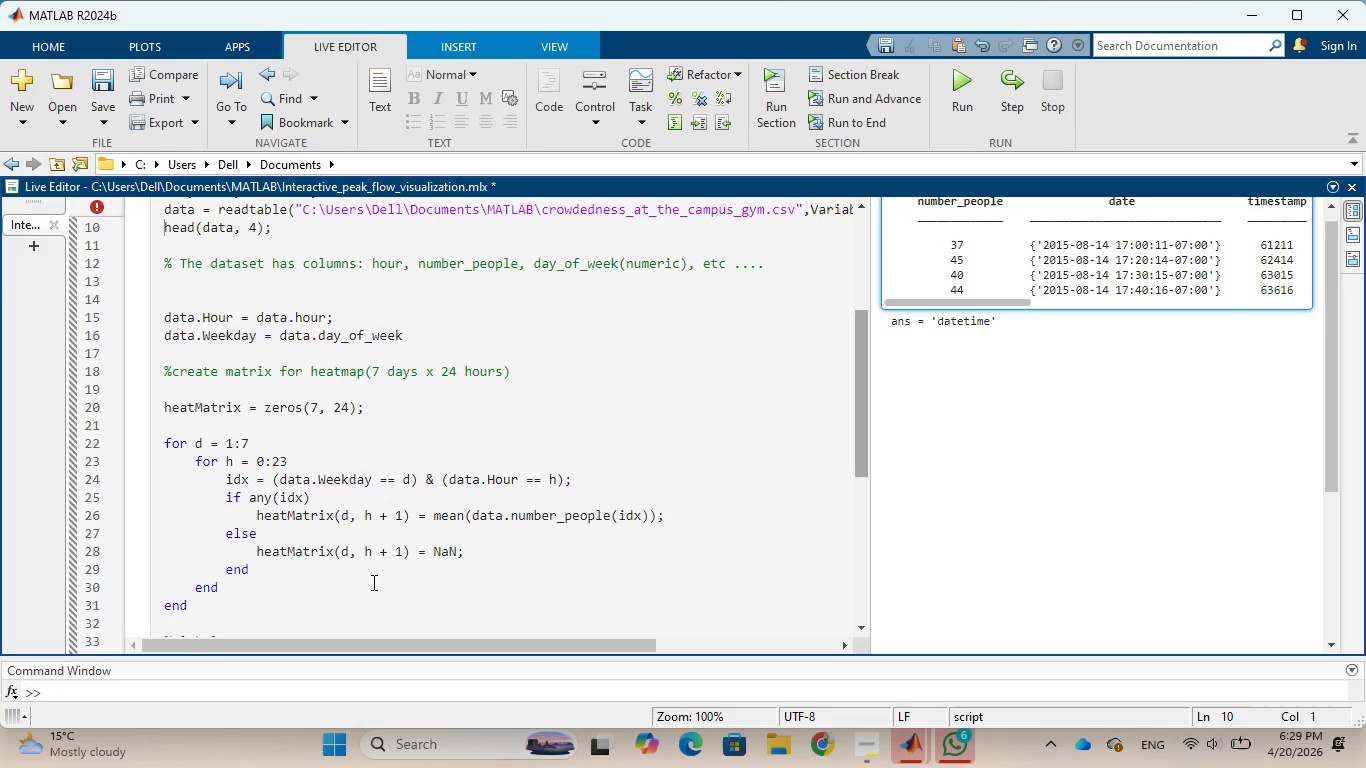 
scroll: coordinate [361, 565], scroll_direction: down, amount: 4.0
 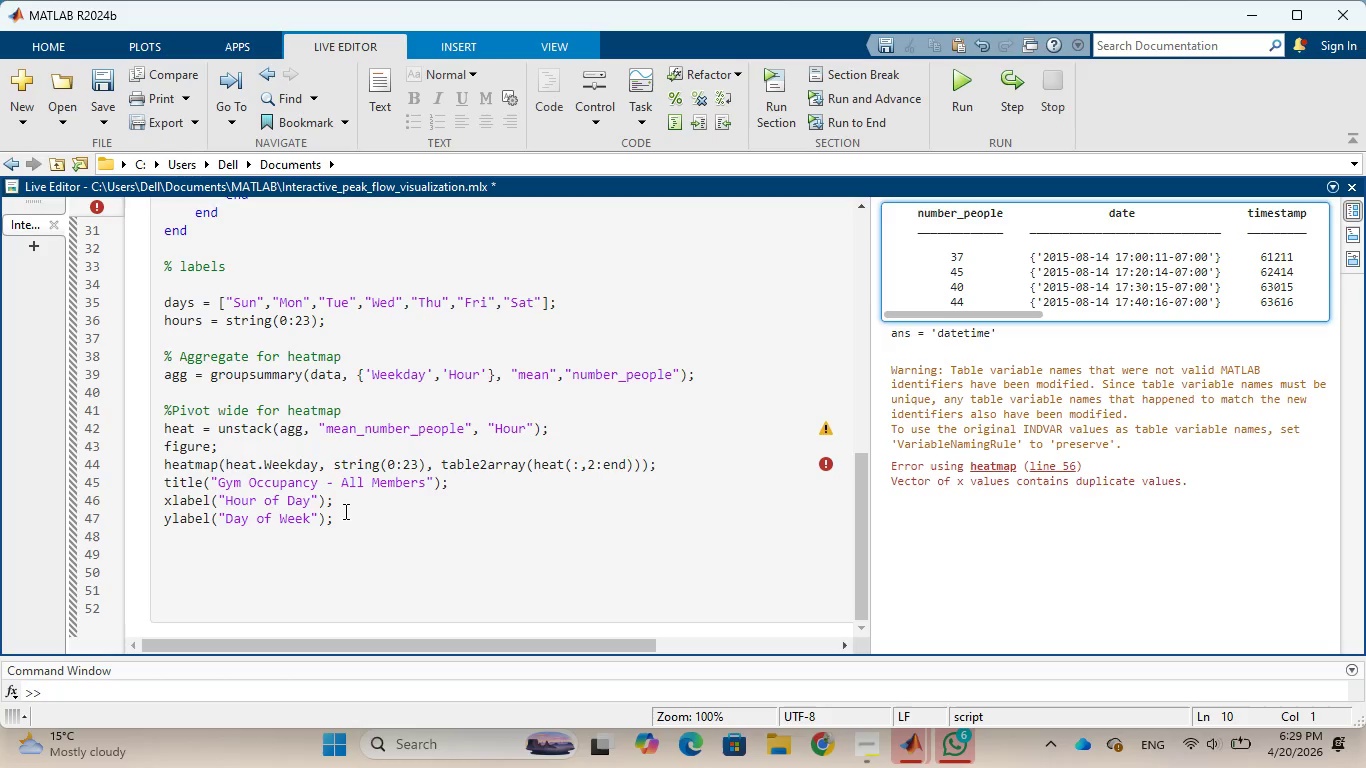 
scroll: coordinate [344, 511], scroll_direction: up, amount: 1.0
 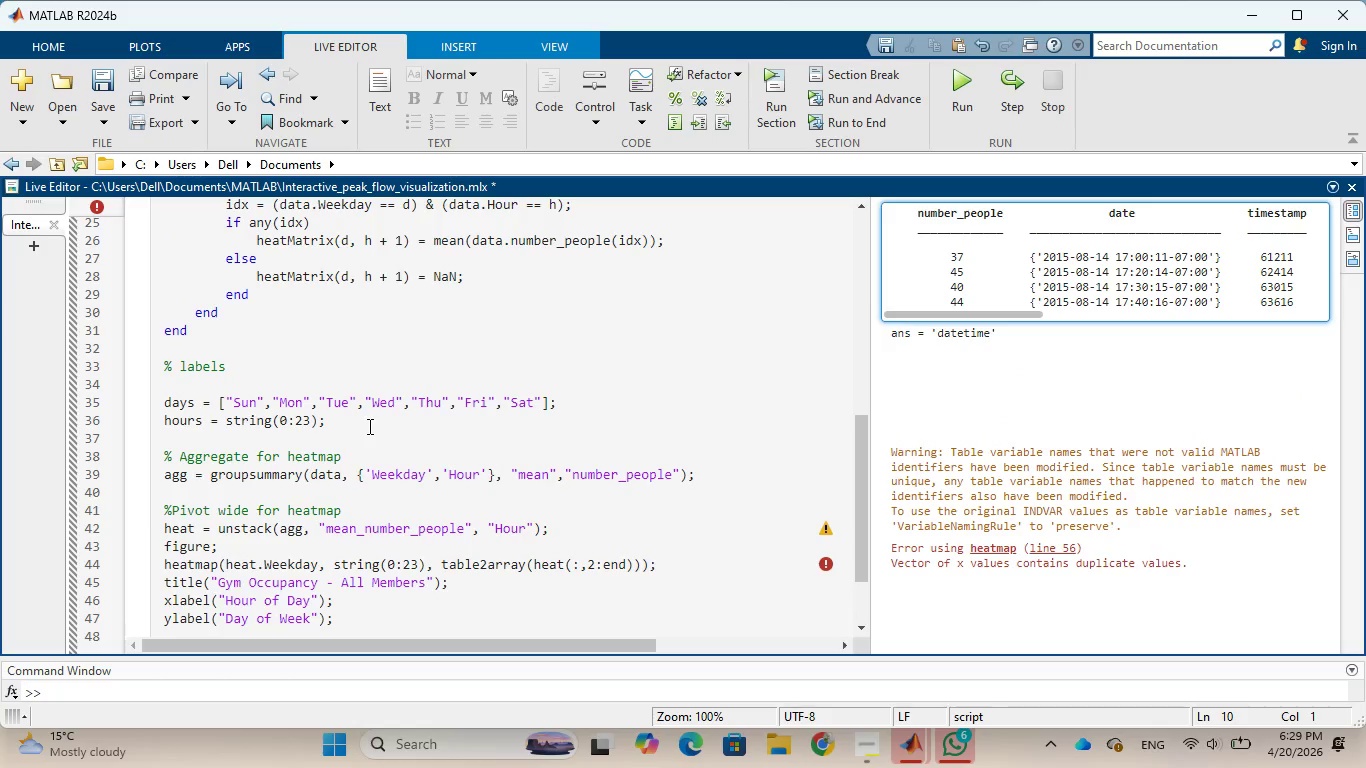 
left_click([368, 426])
 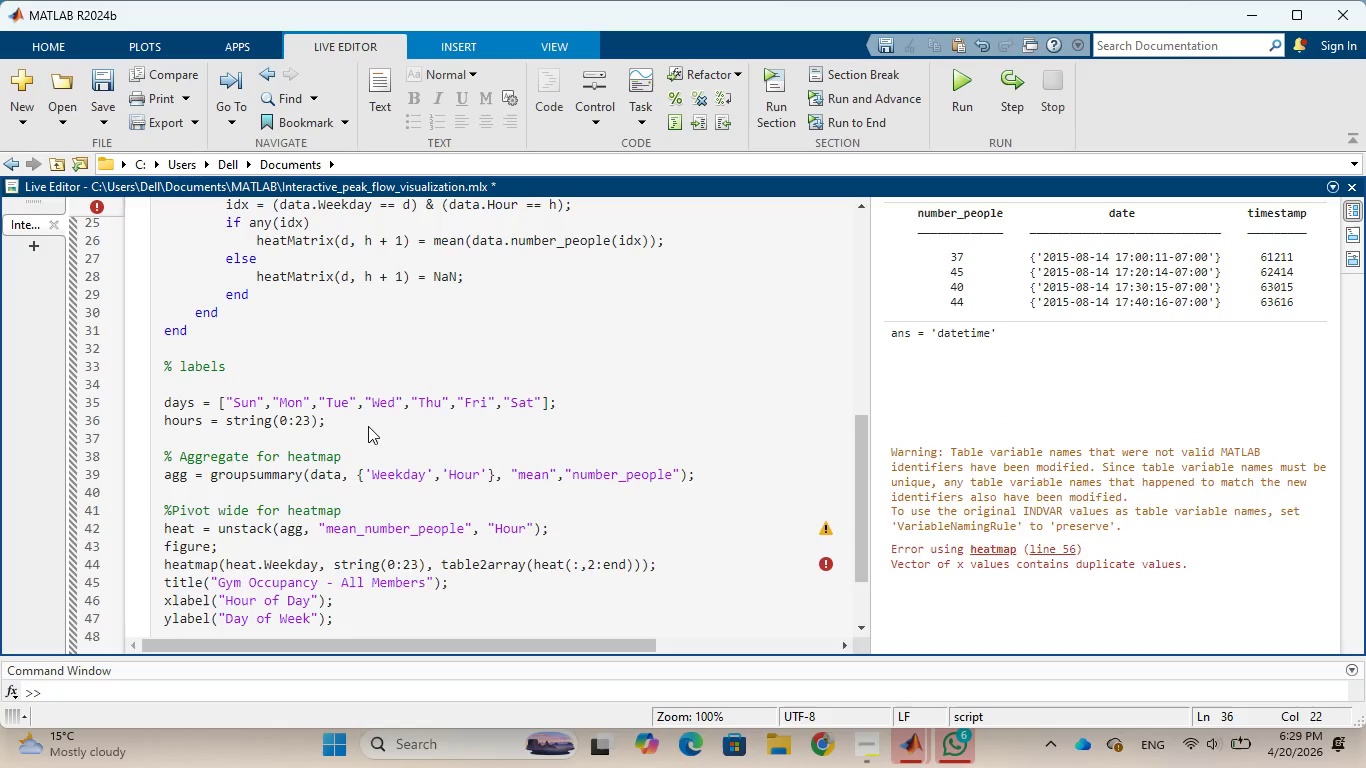 
key(Enter)
 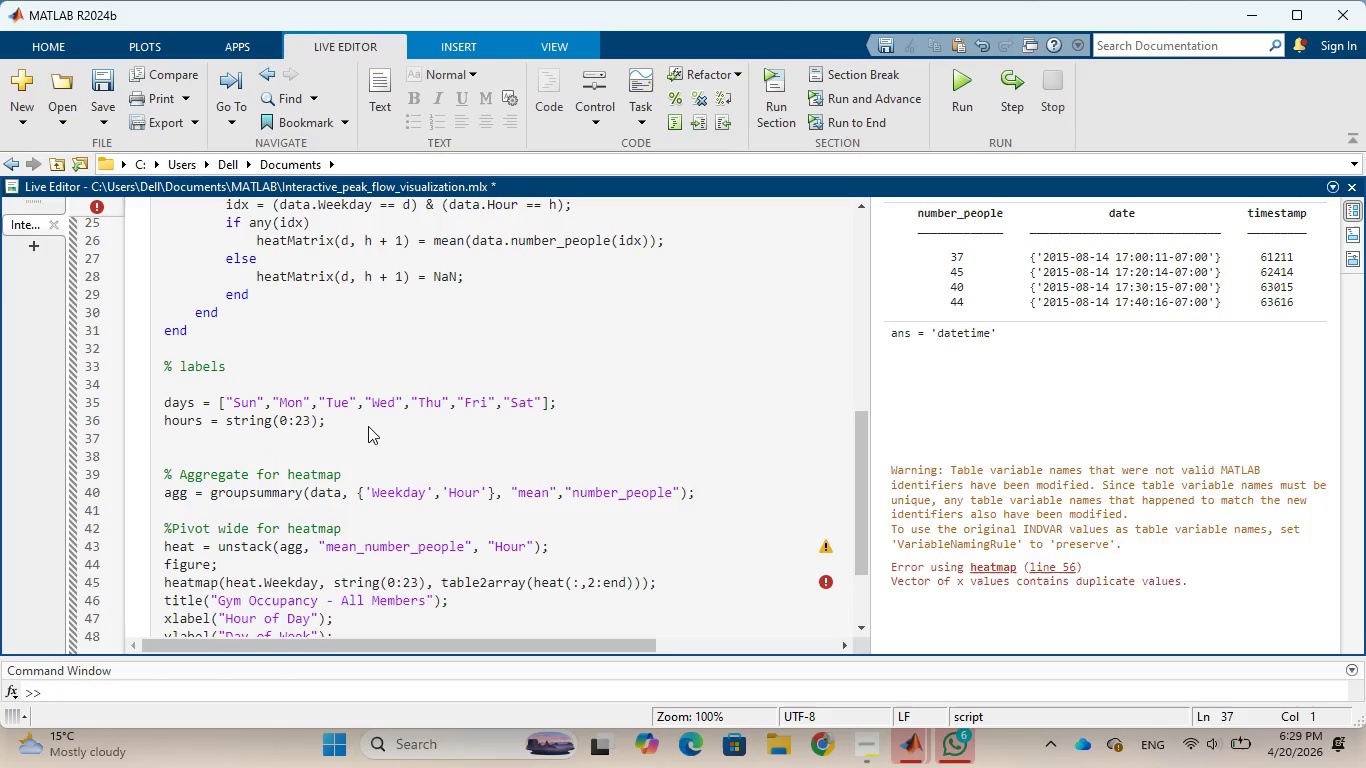 
key(Enter)
 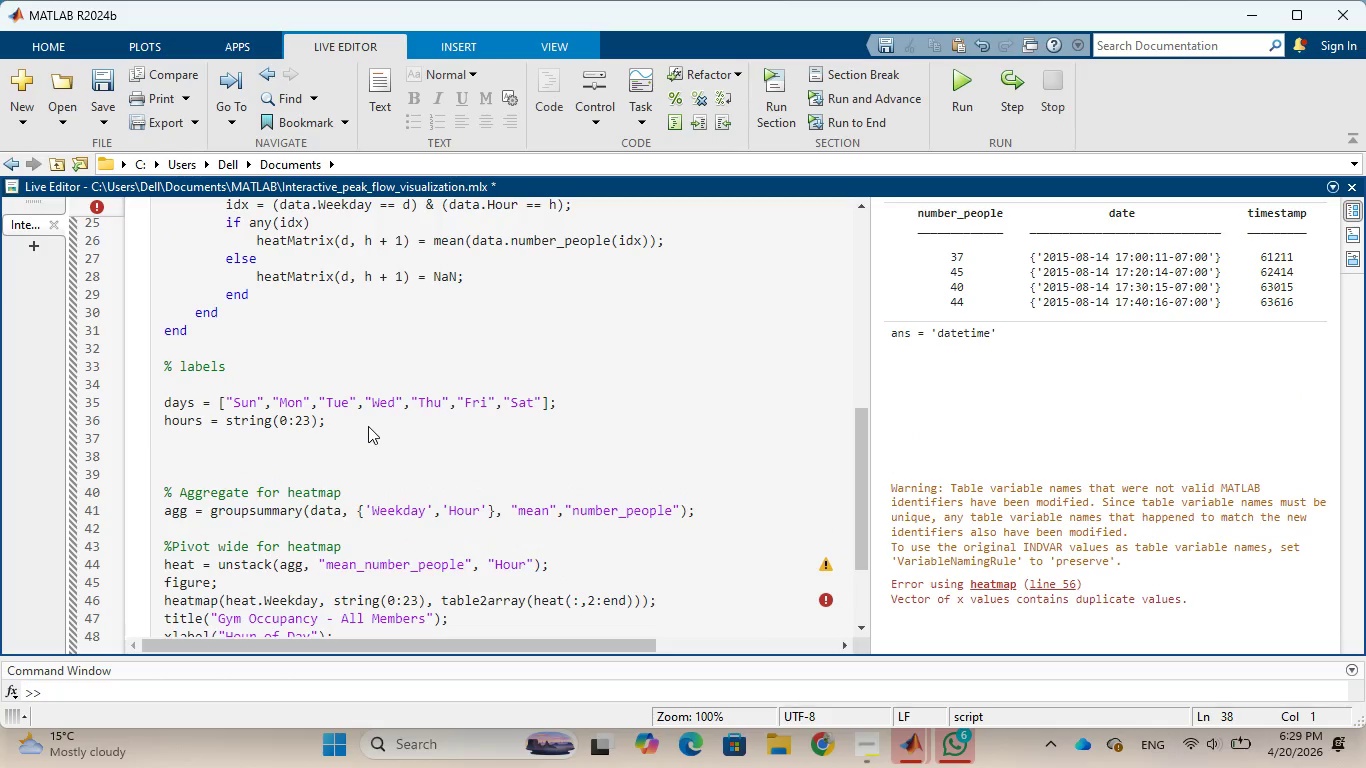 
wait(10.78)
 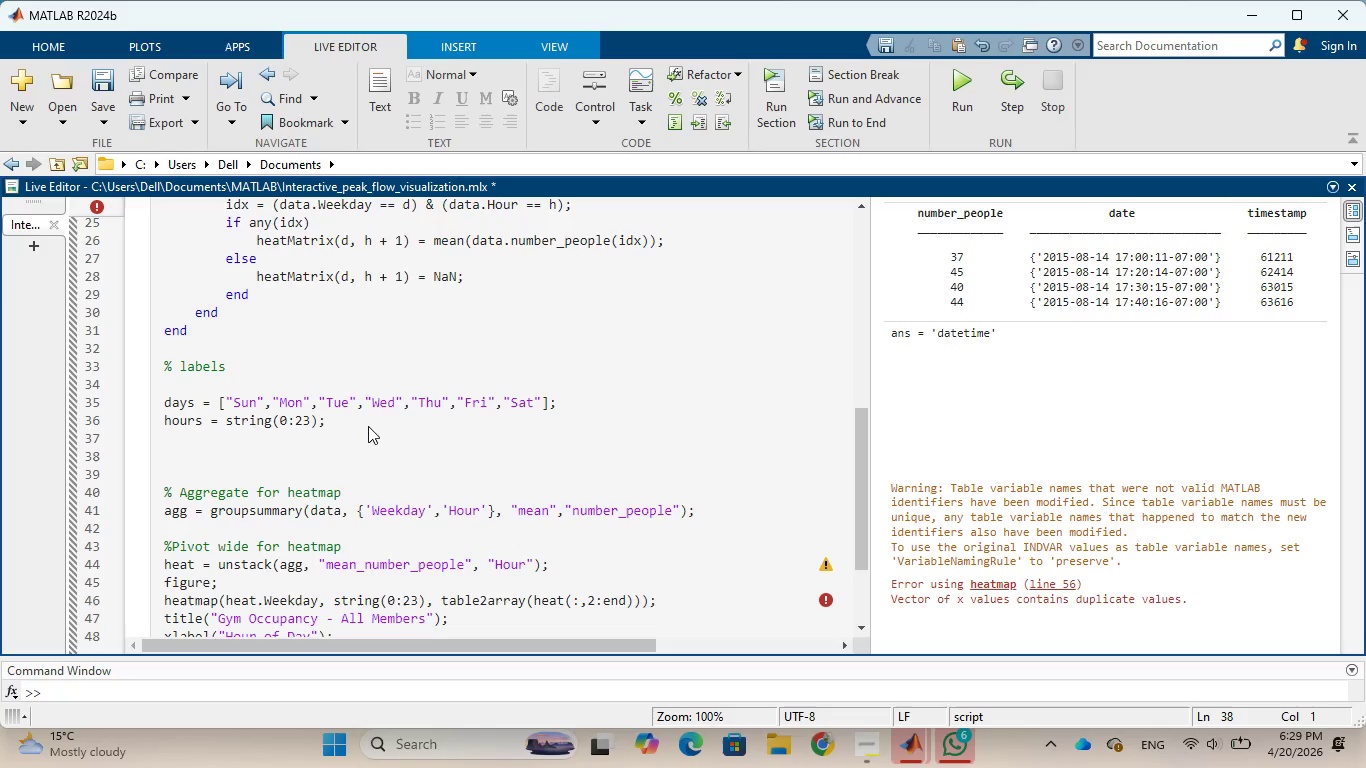 
type(% Plot hat)
 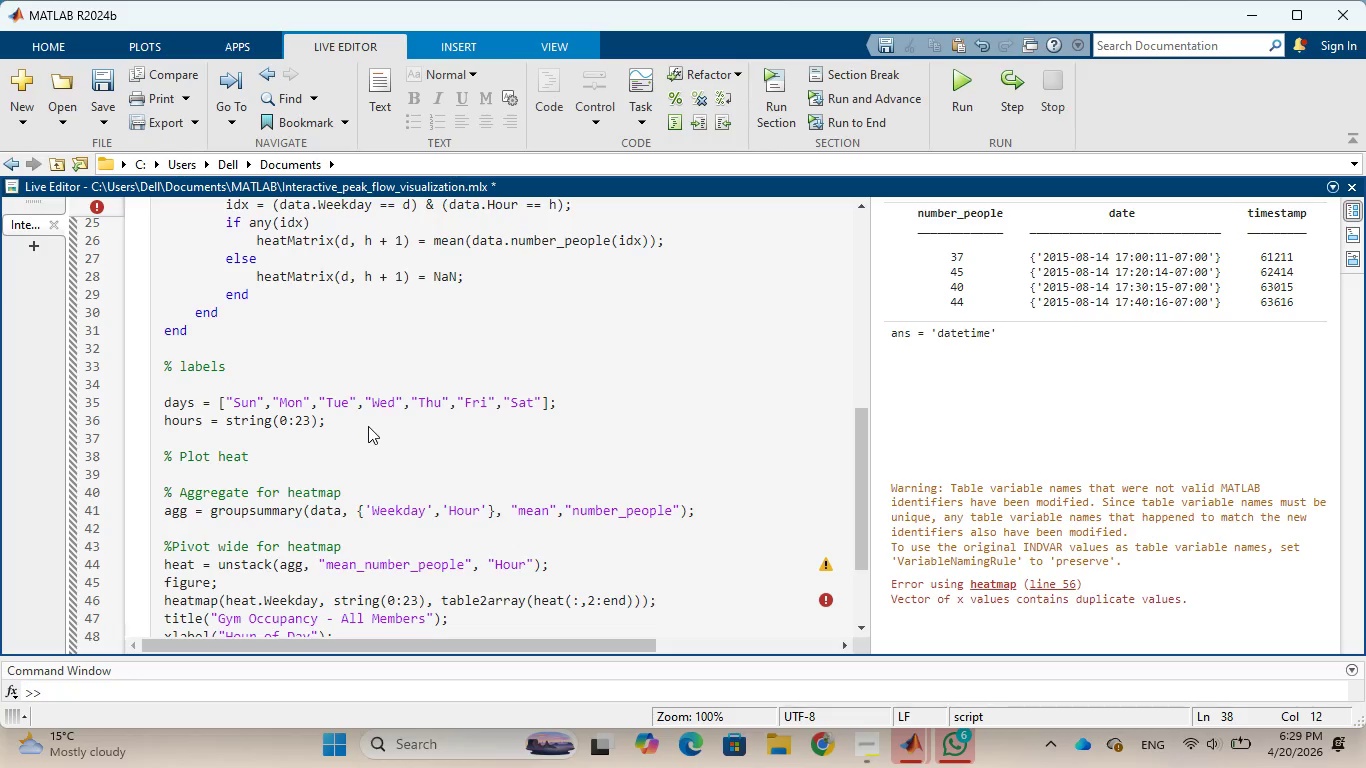 
hold_key(key=E, duration=0.31)
 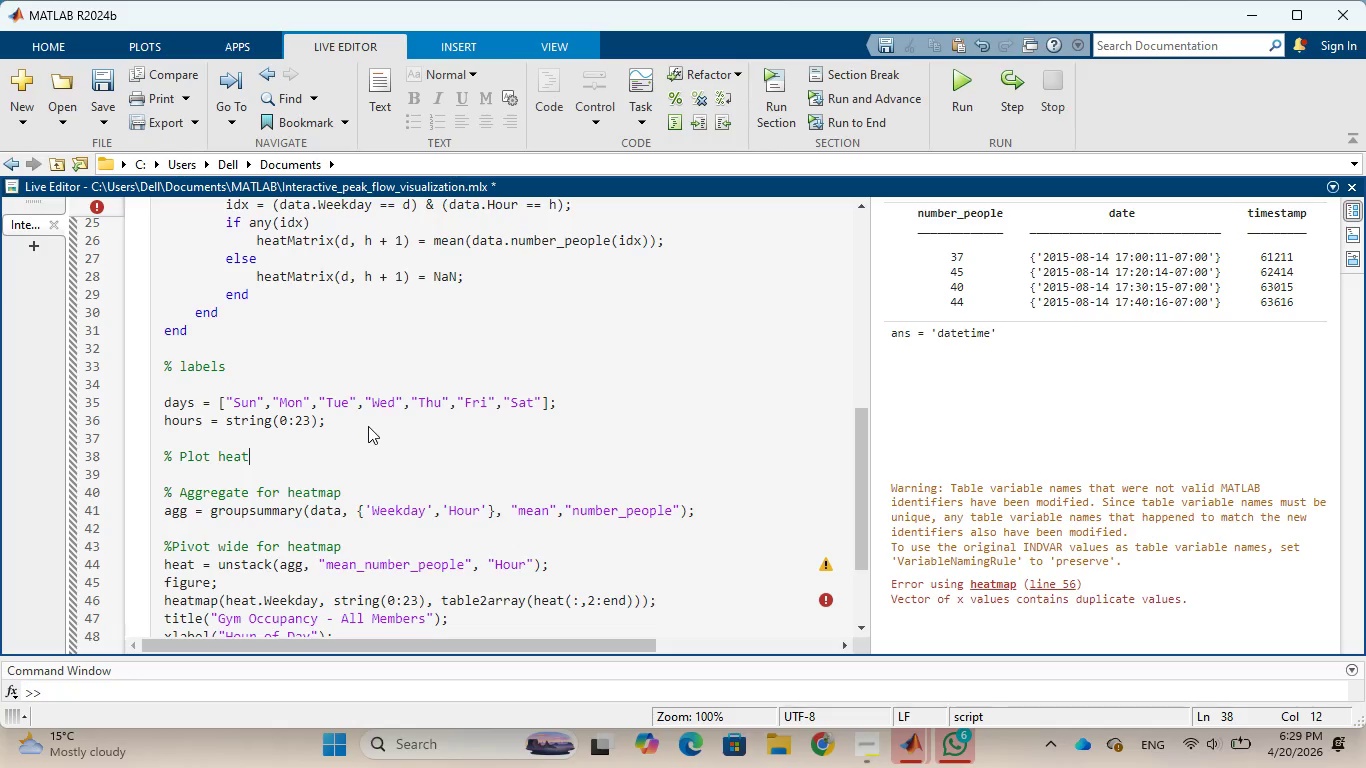 
type(map)
 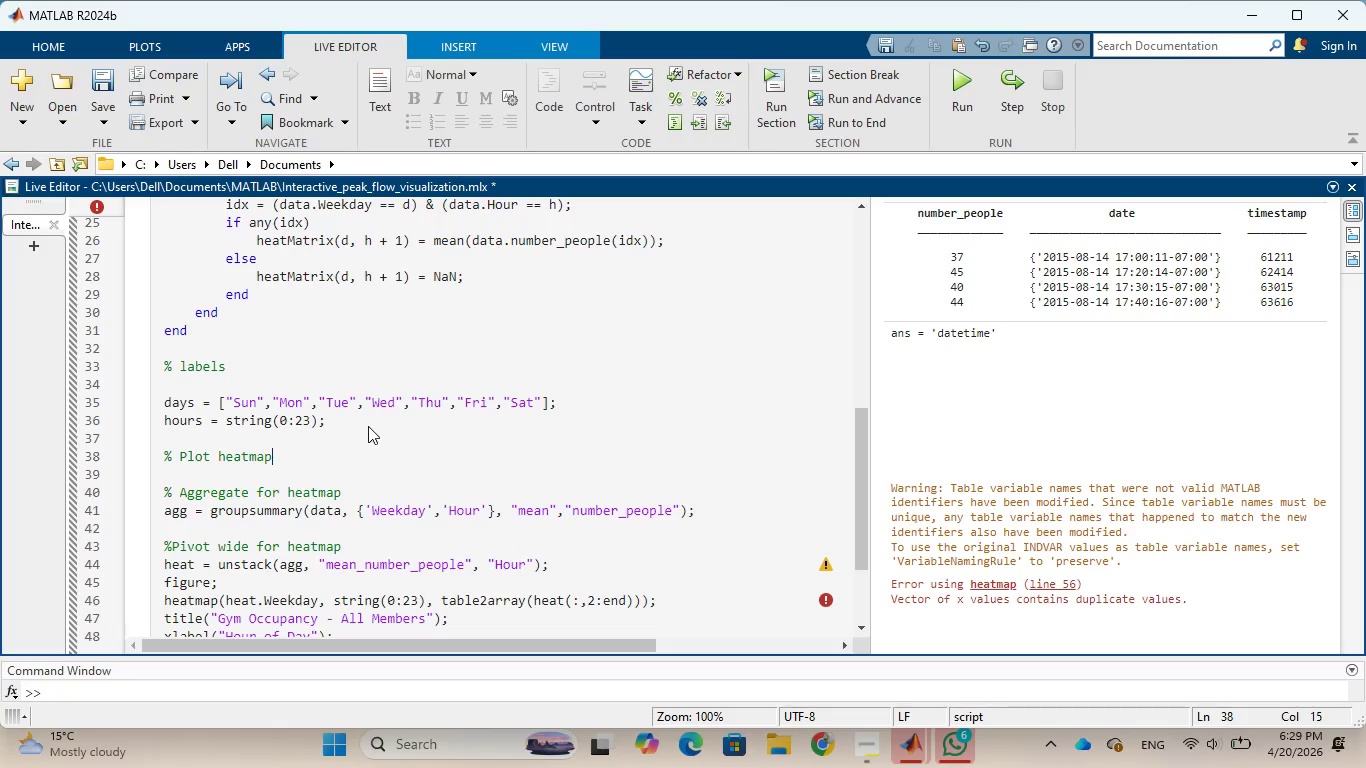 
key(Enter)
 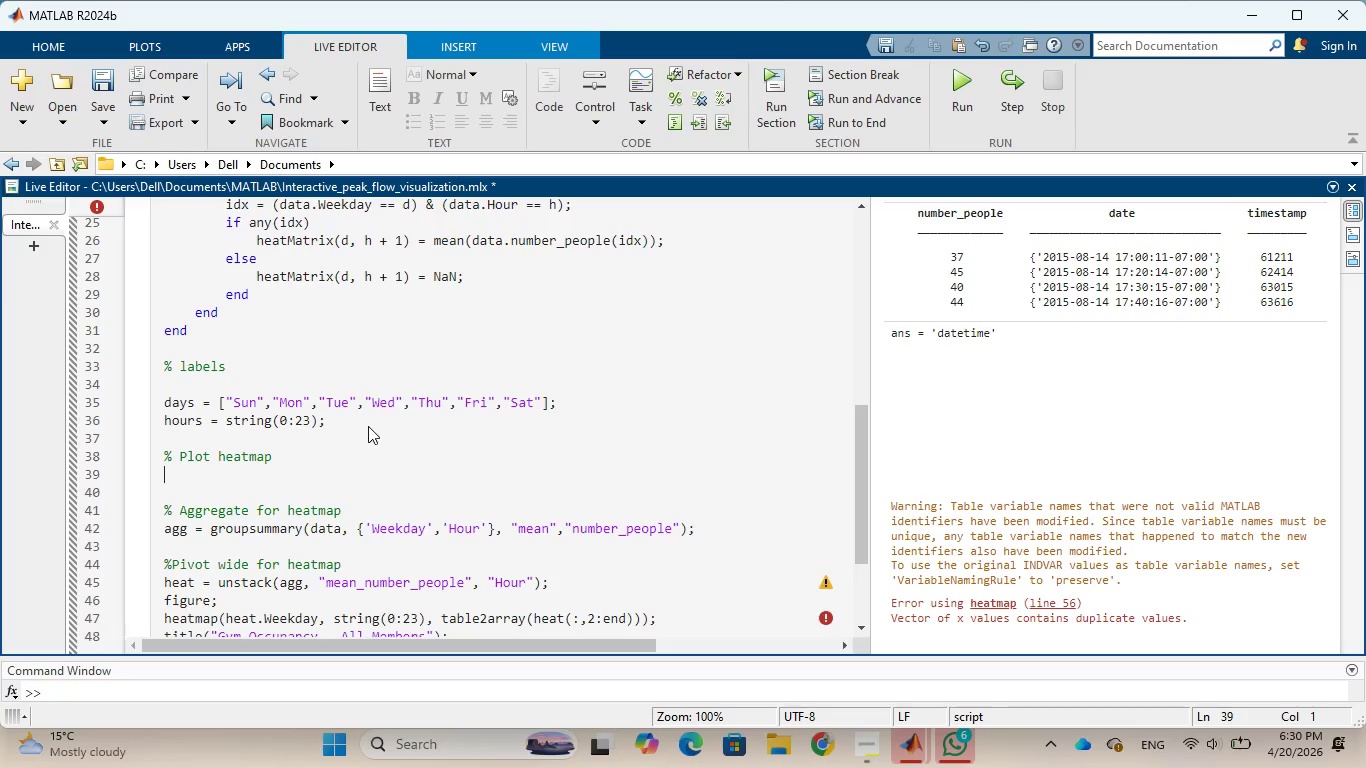 
wait(13.62)
 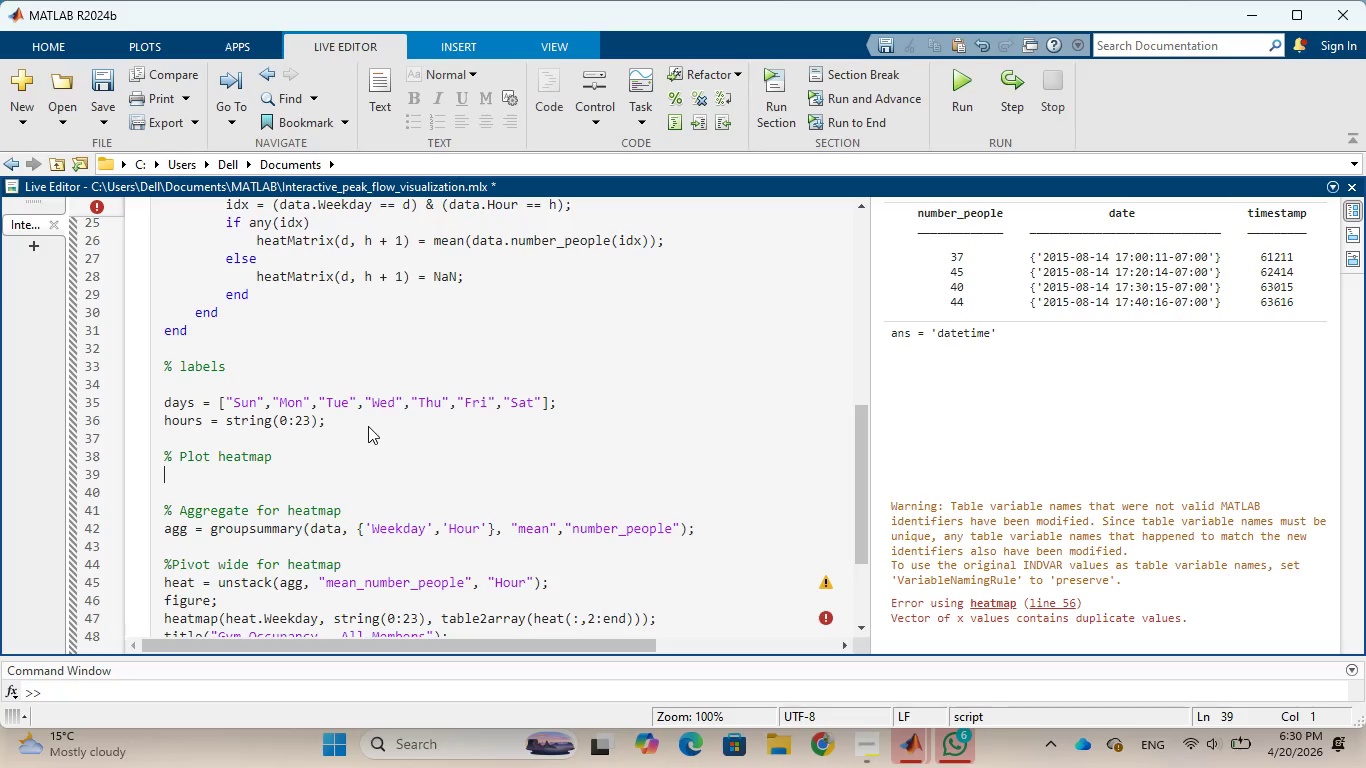 
type(figure;)
 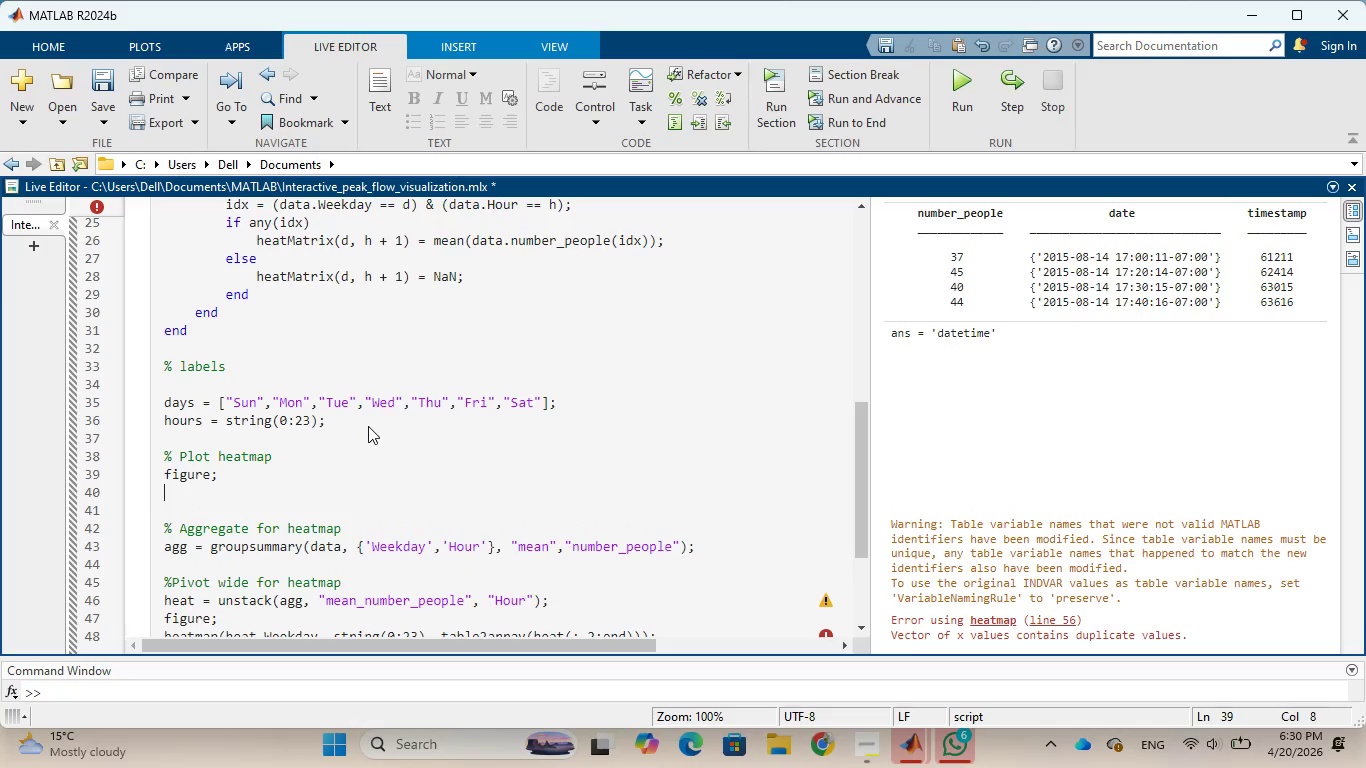 
key(Enter)
 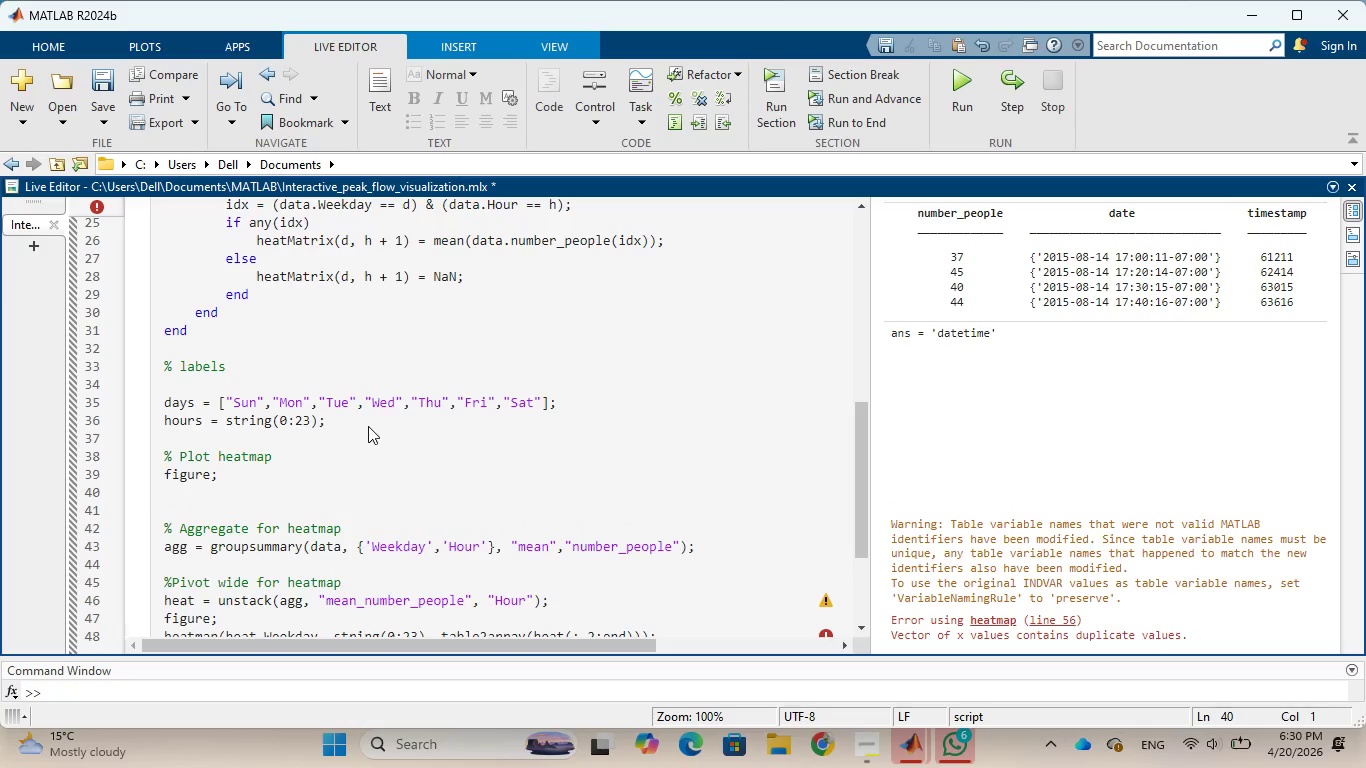 
type(heat)
 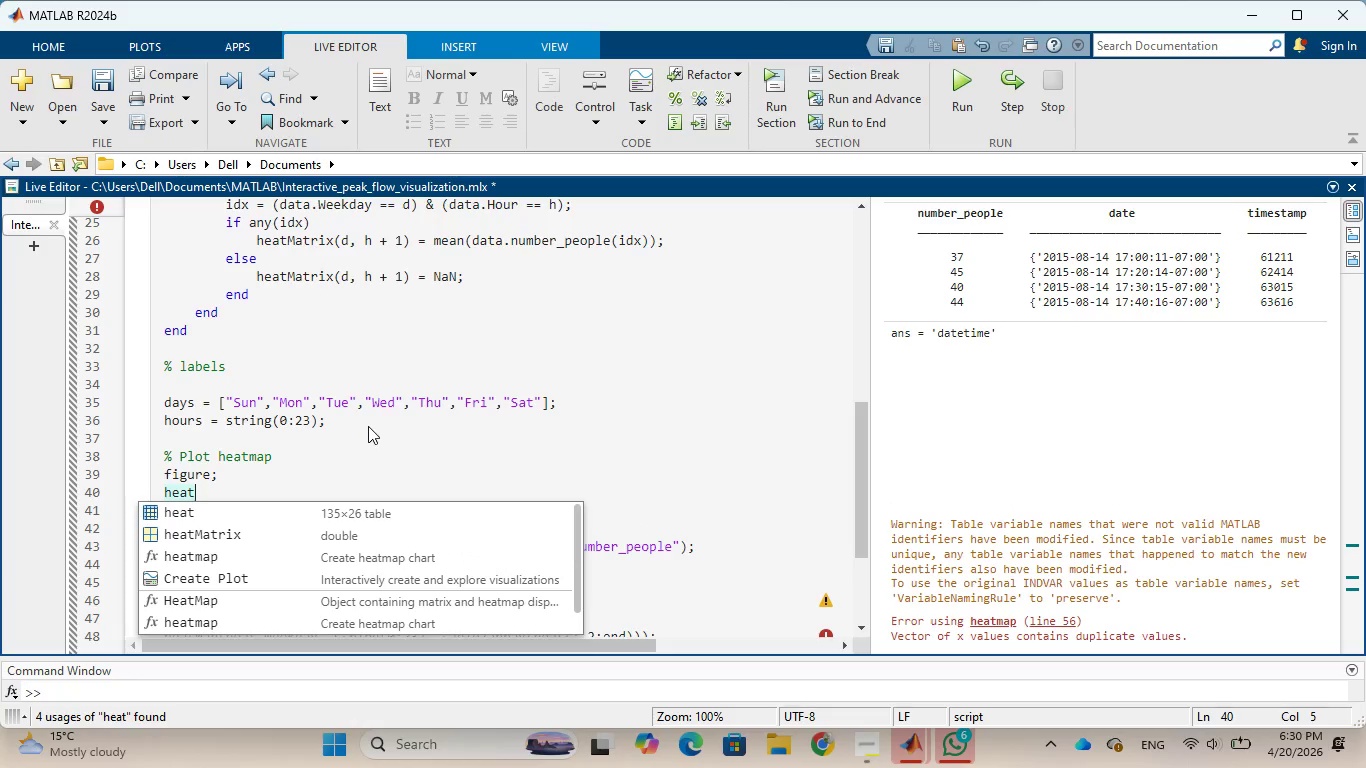 
key(ArrowDown)
 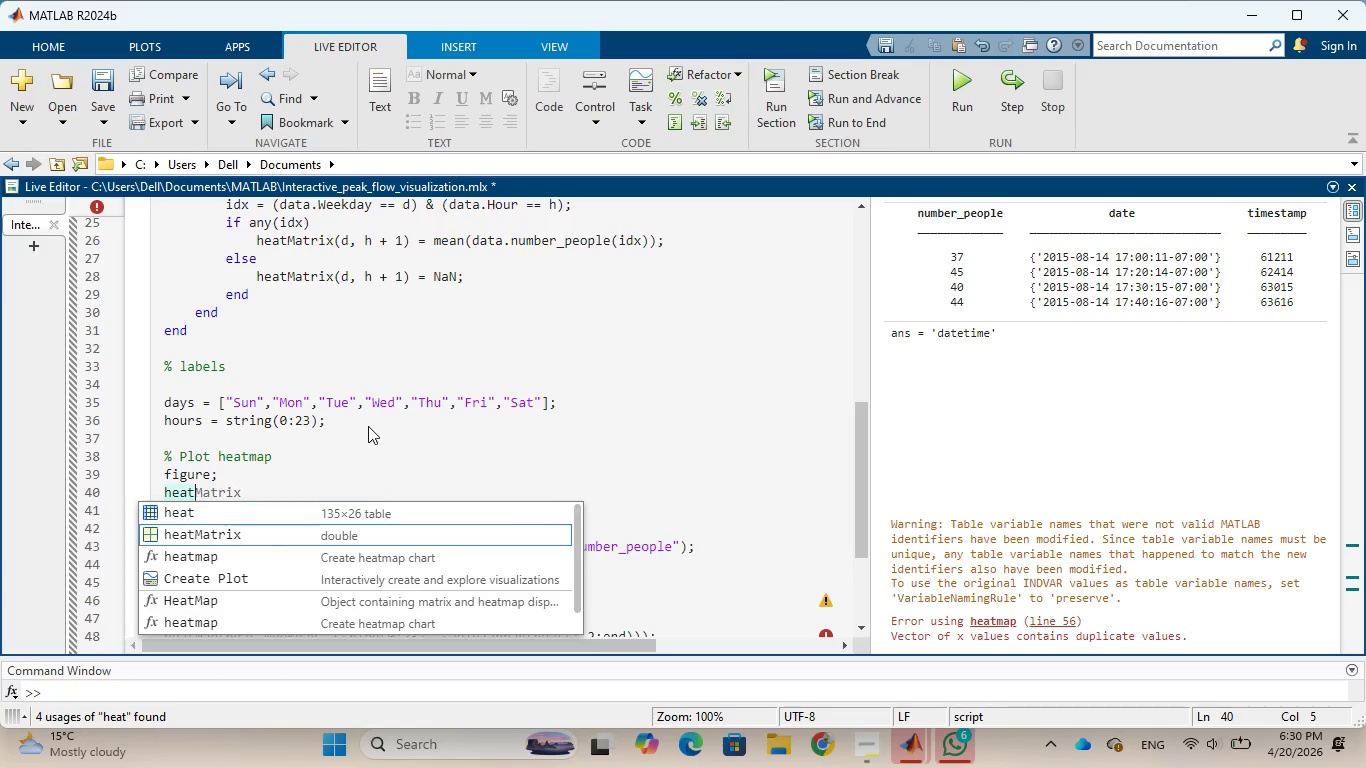 
key(ArrowDown)
 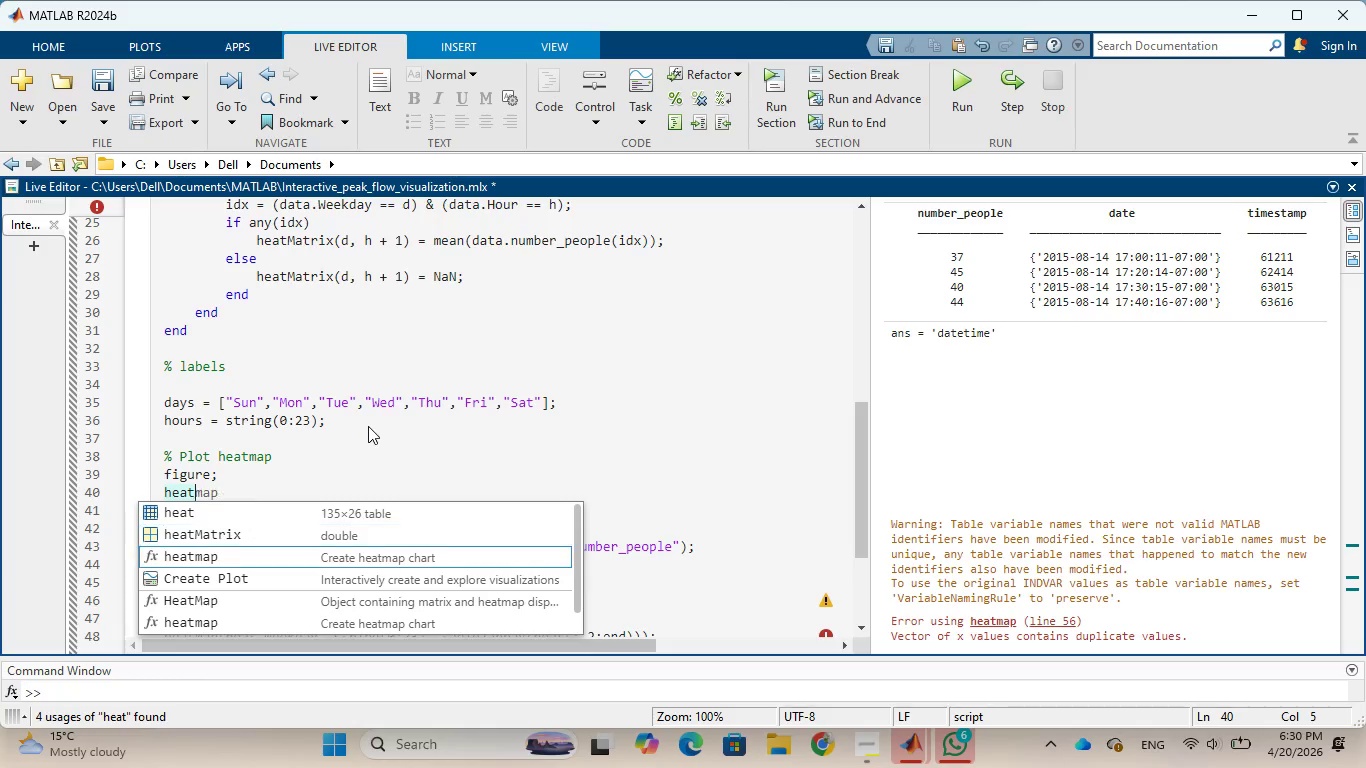 
key(ArrowDown)
 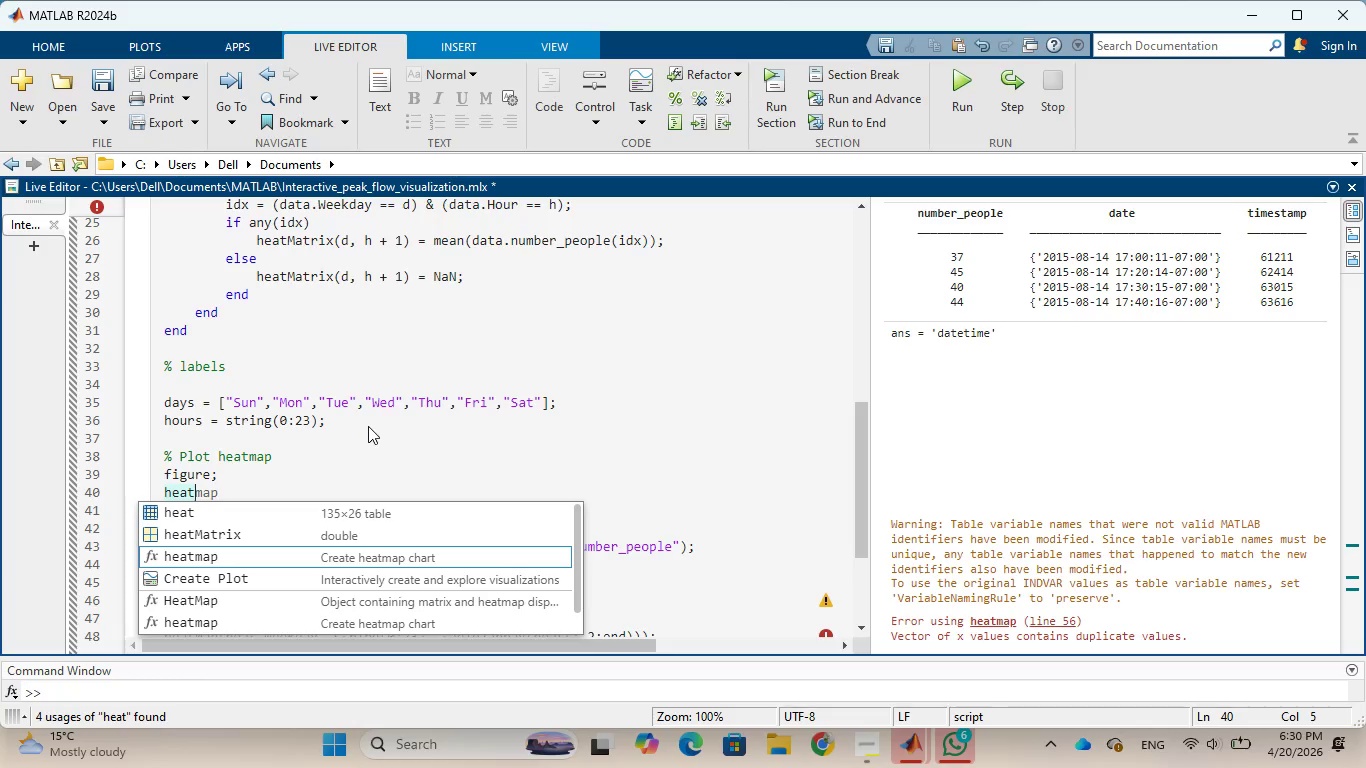 
key(Enter)
 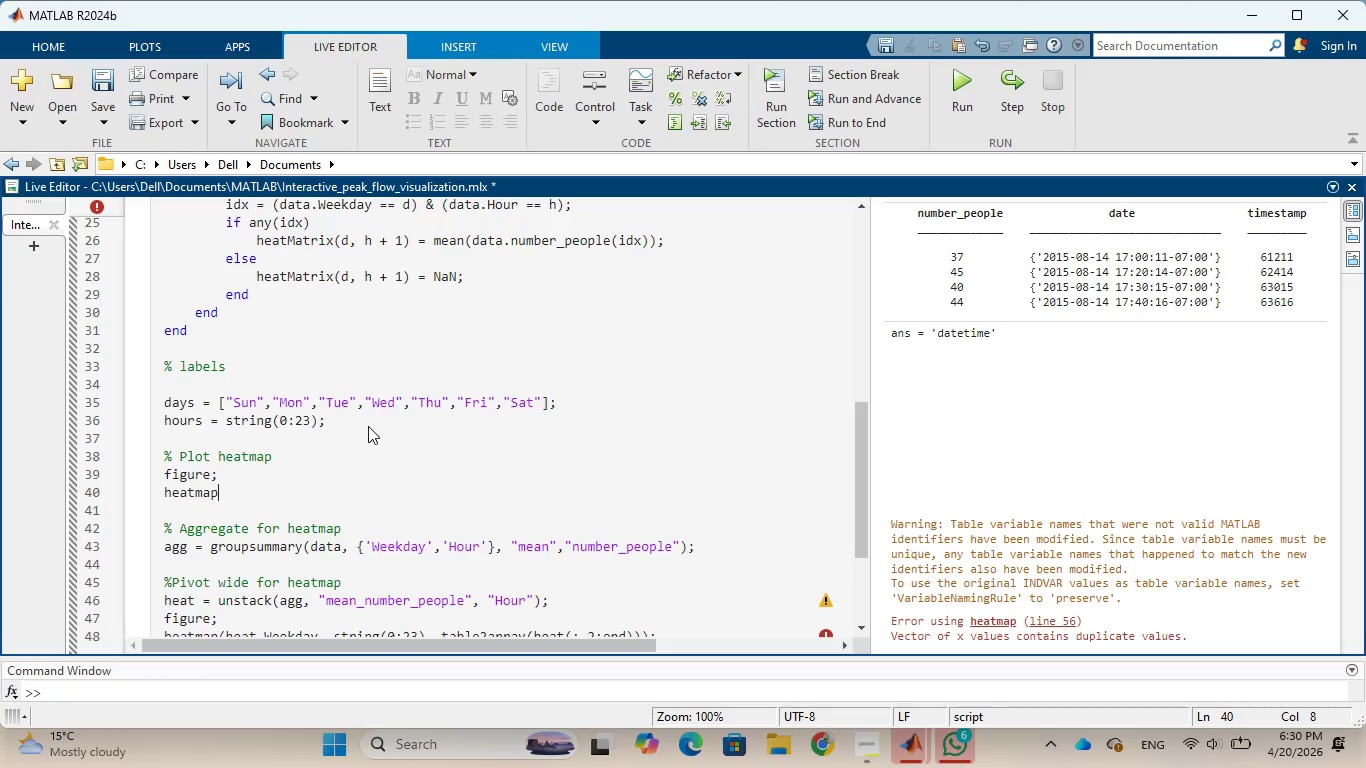 
key(Shift+9)
 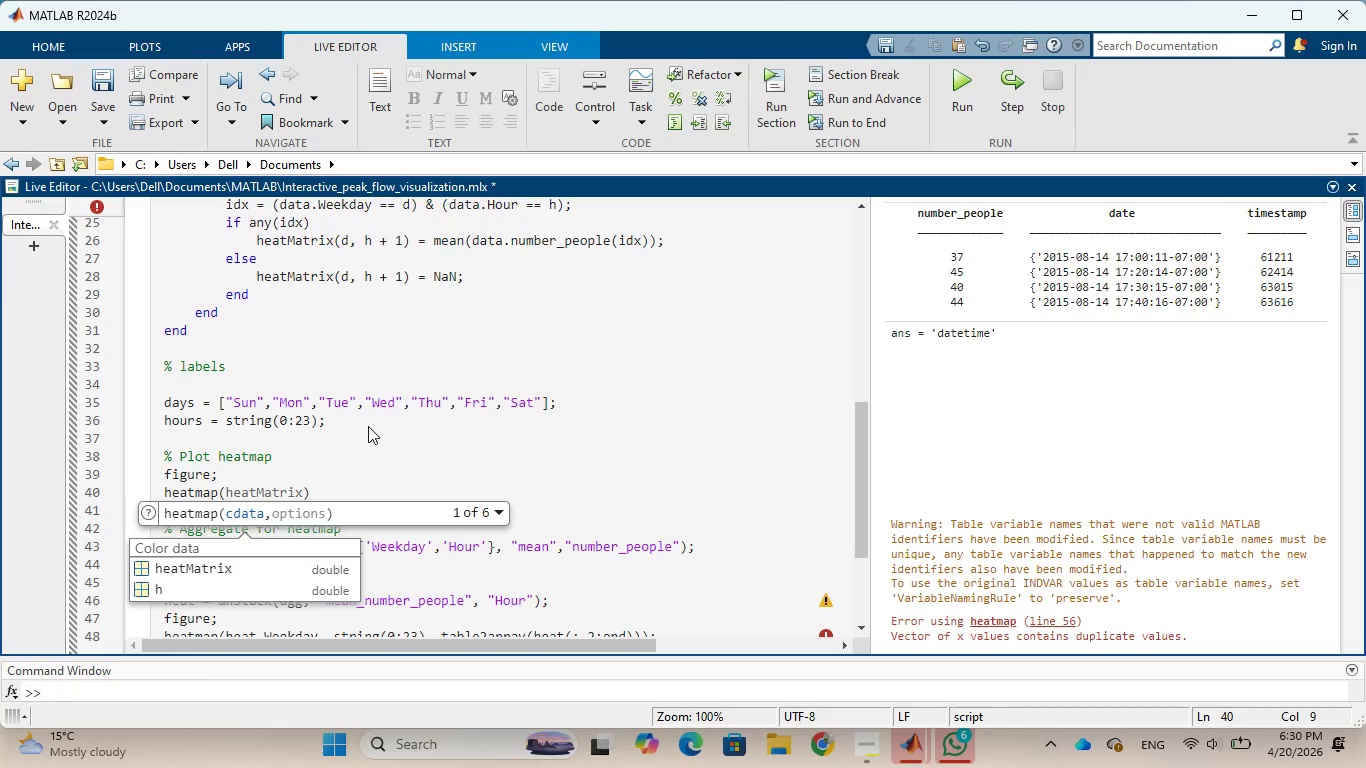 
type(hours)
 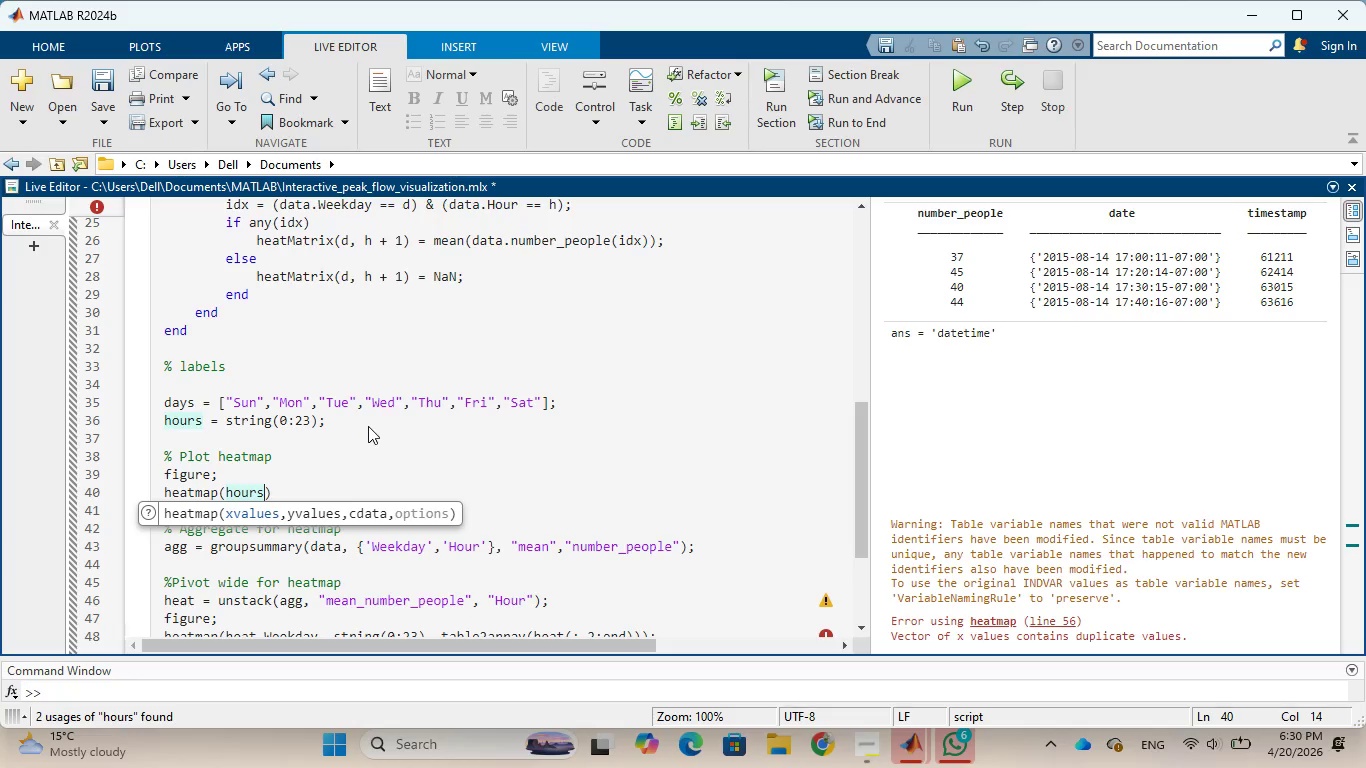 
type(, days,)
 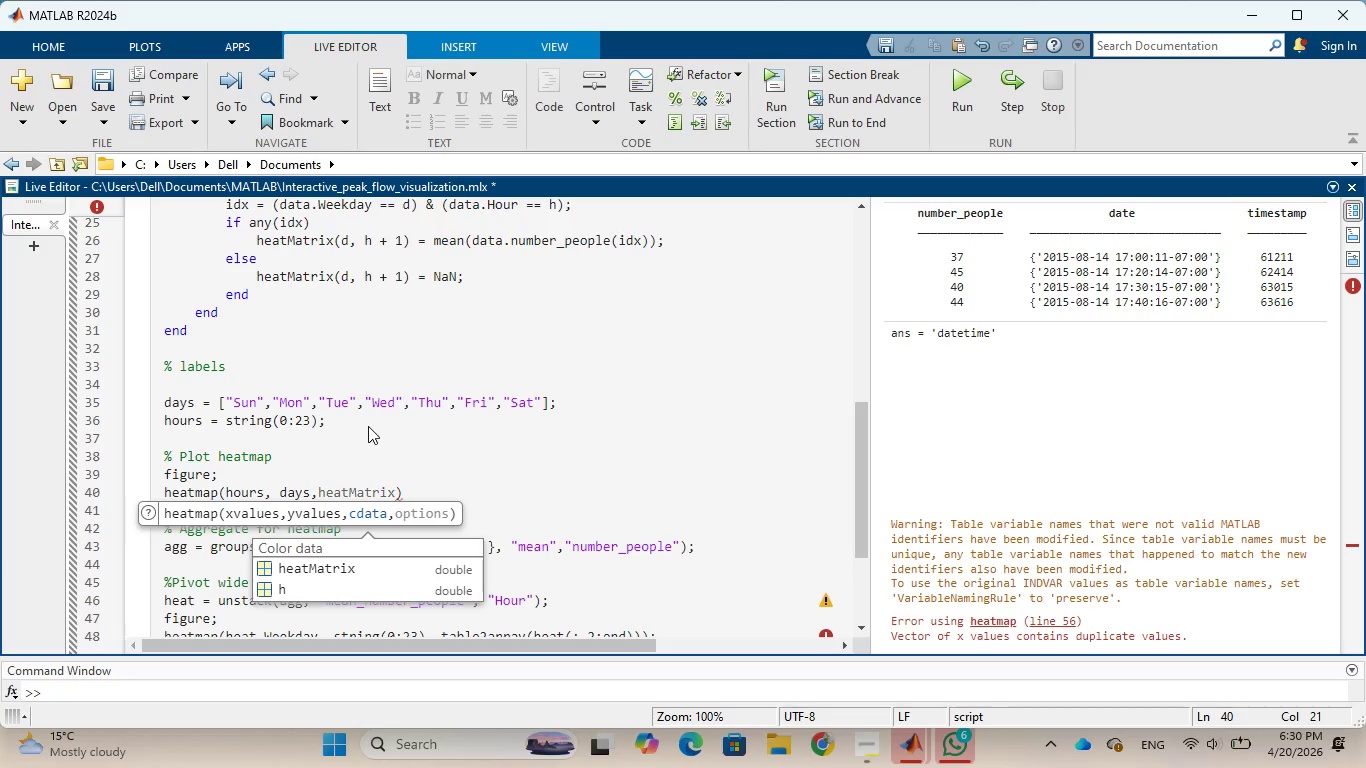 
wait(7.49)
 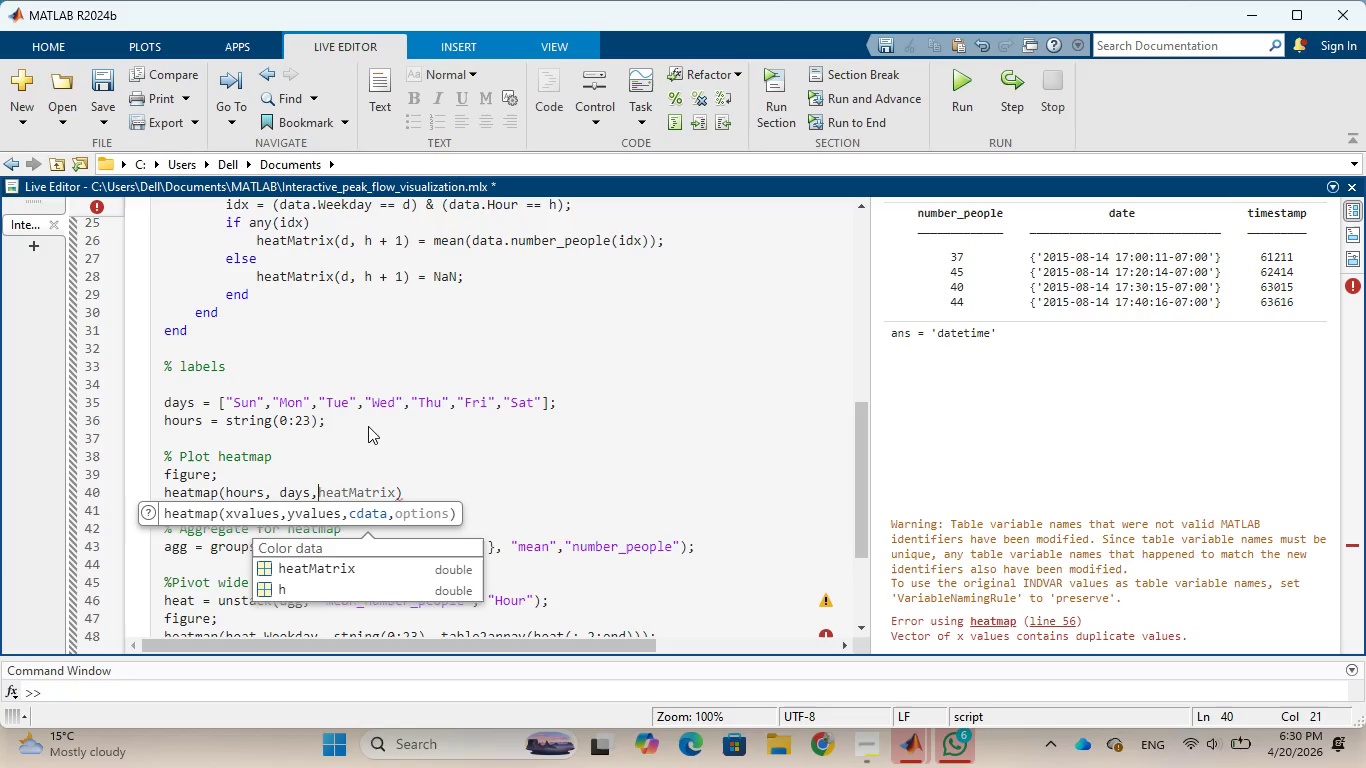 
key(Tab)
 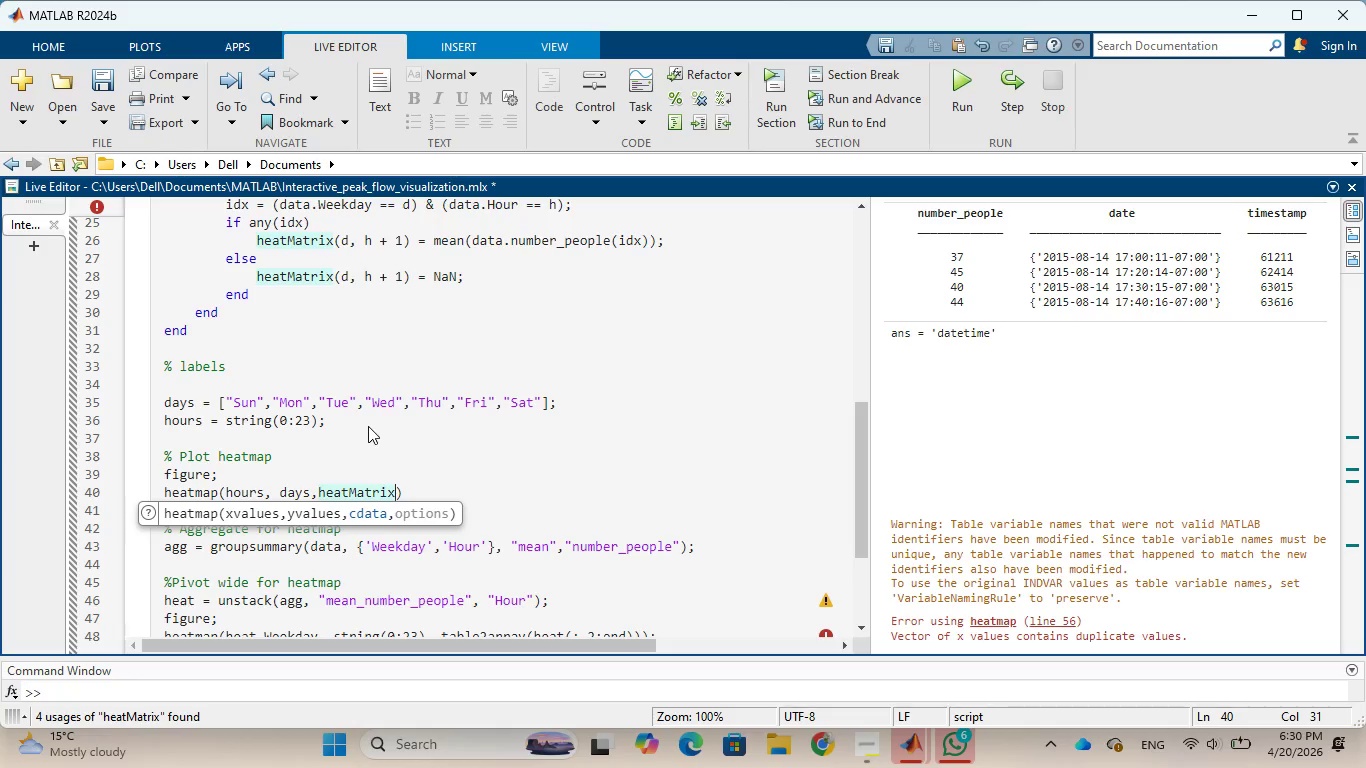 
key(ArrowRight)
 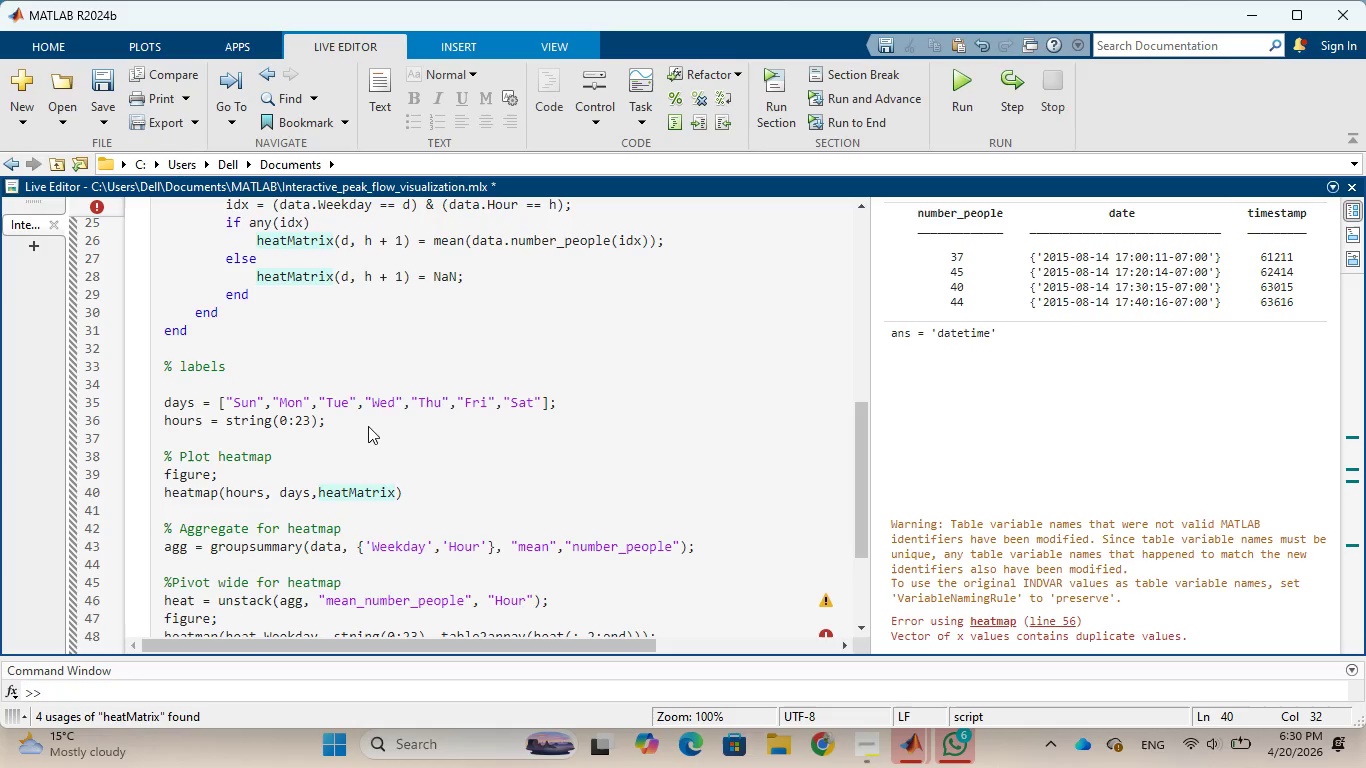 
key(Semicolon)
 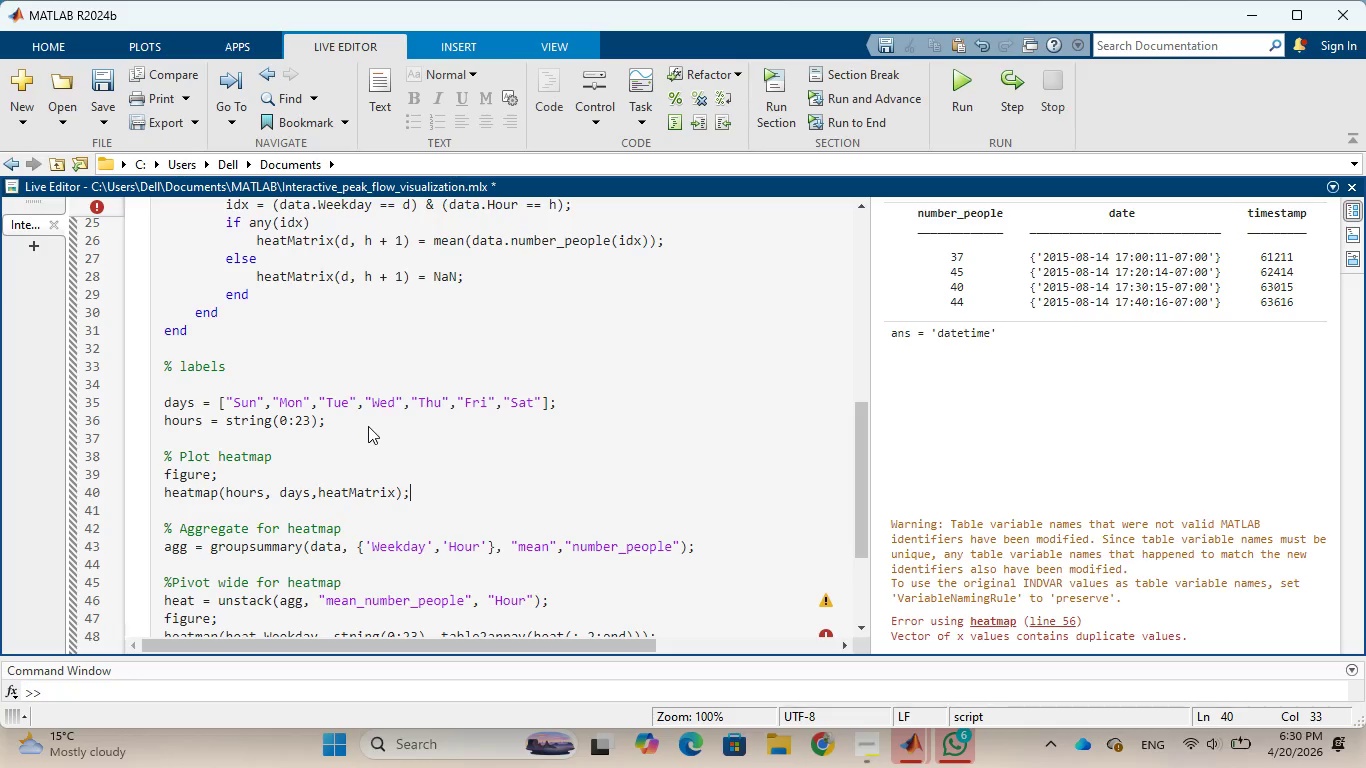 
wait(12.41)
 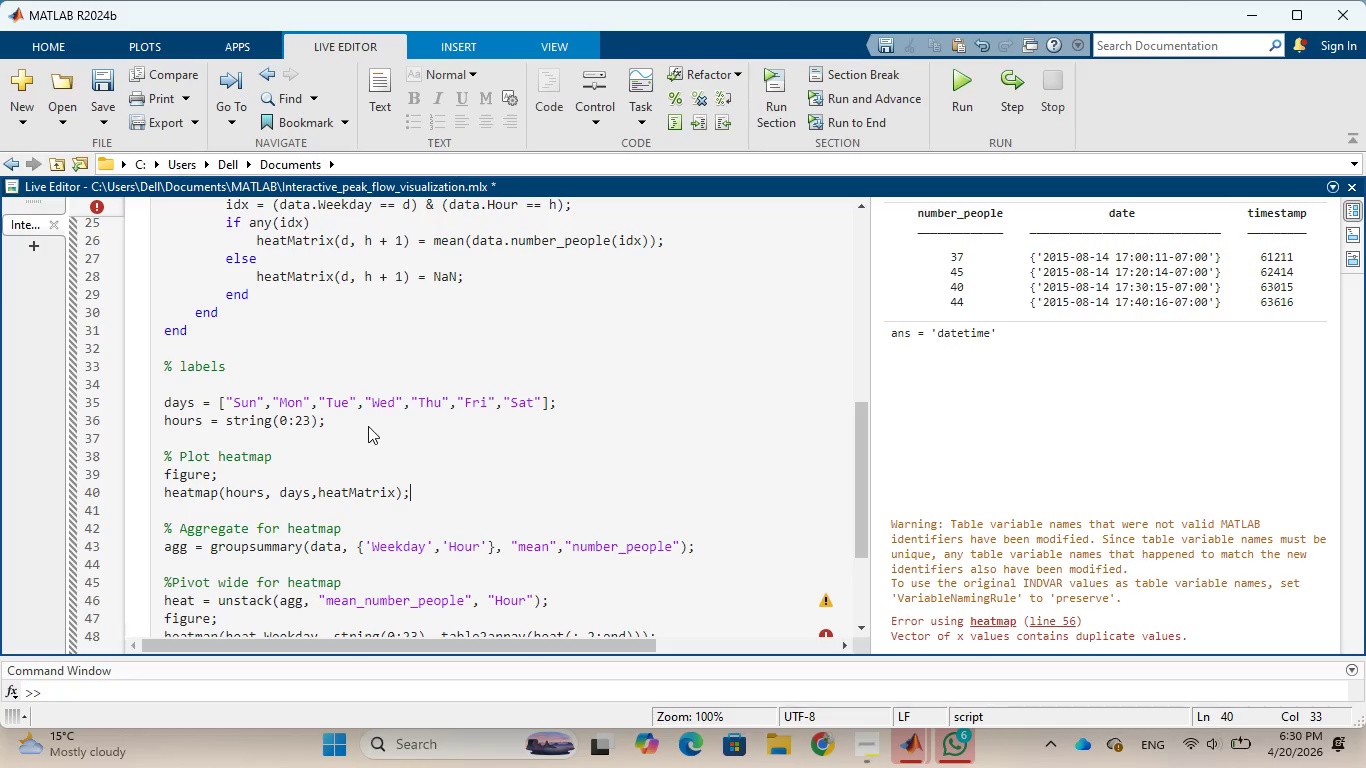 
scroll: coordinate [360, 472], scroll_direction: down, amount: 1.0
 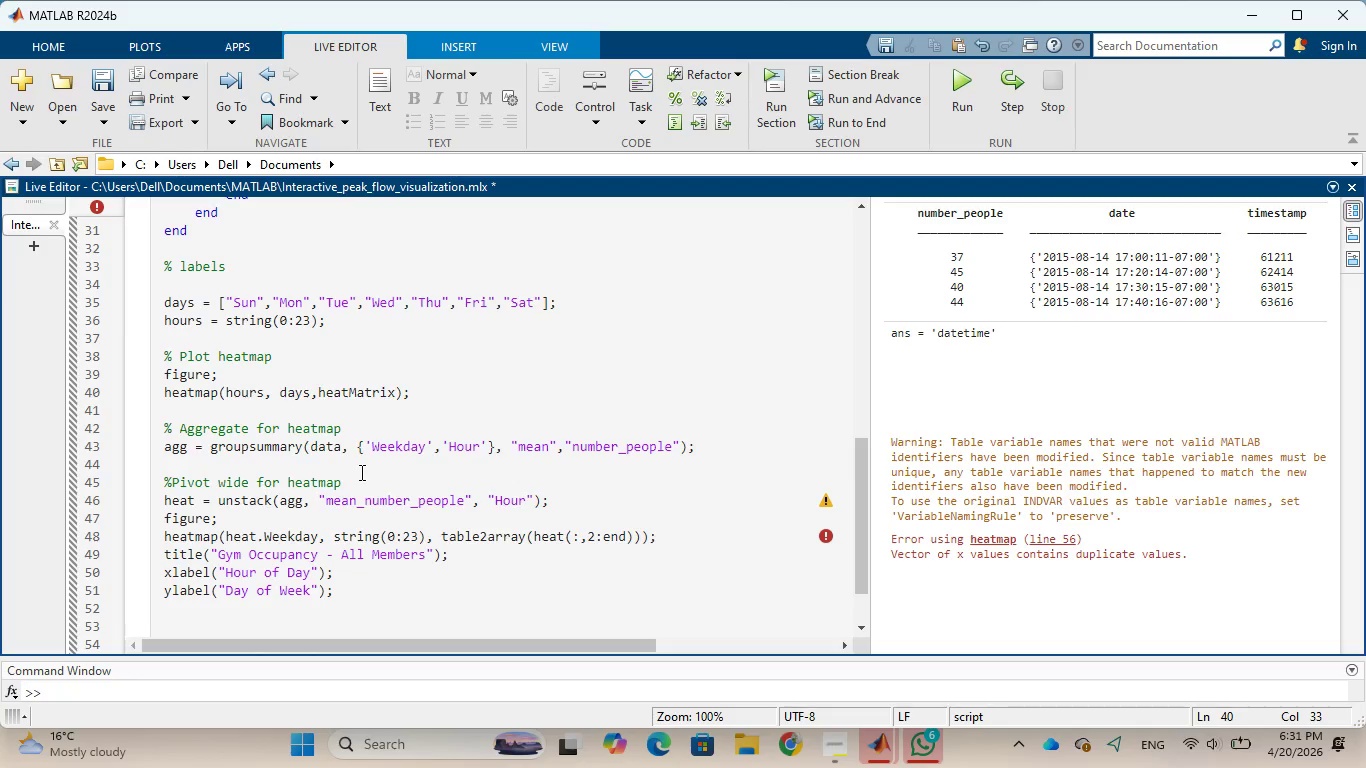 
wait(7.76)
 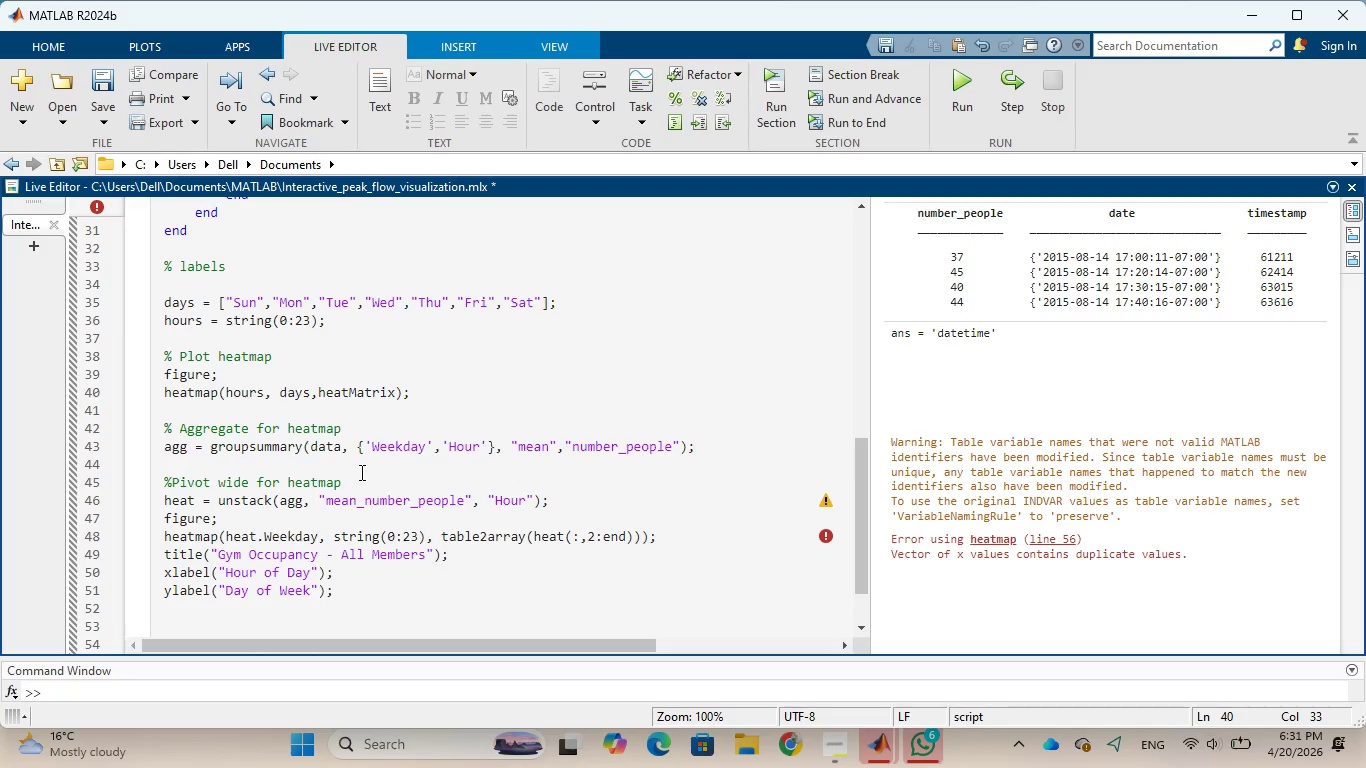 
key(Enter)
 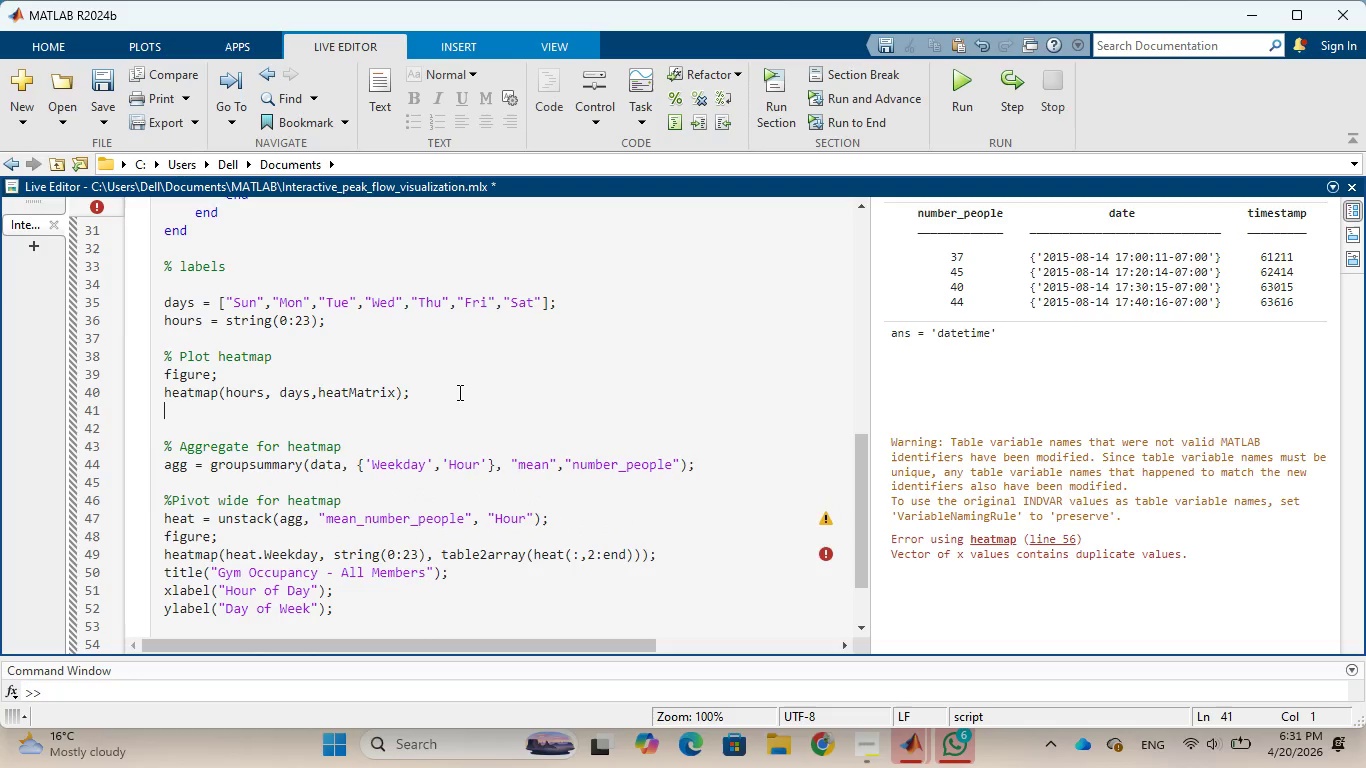 
key(Enter)
 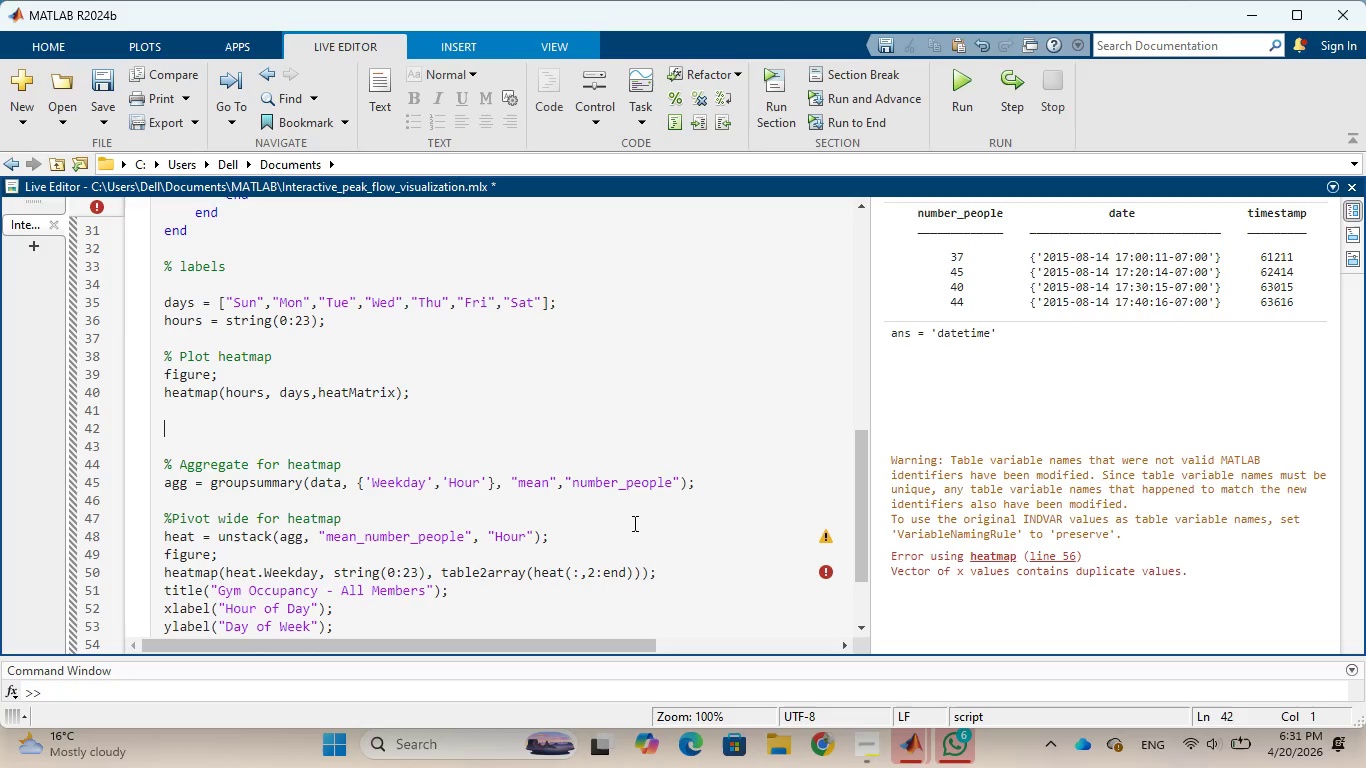 
wait(5.16)
 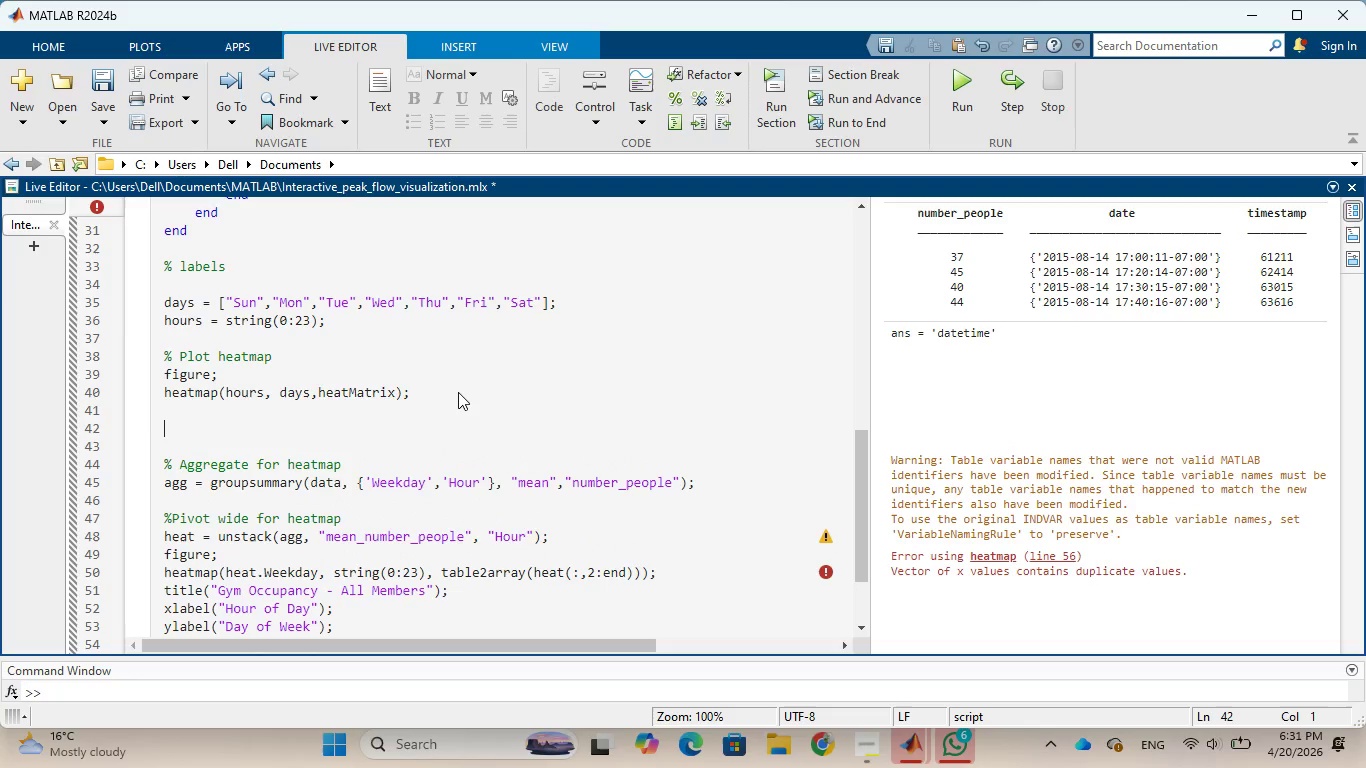 
left_click_drag(start_coordinate=[670, 574], to_coordinate=[158, 448])
 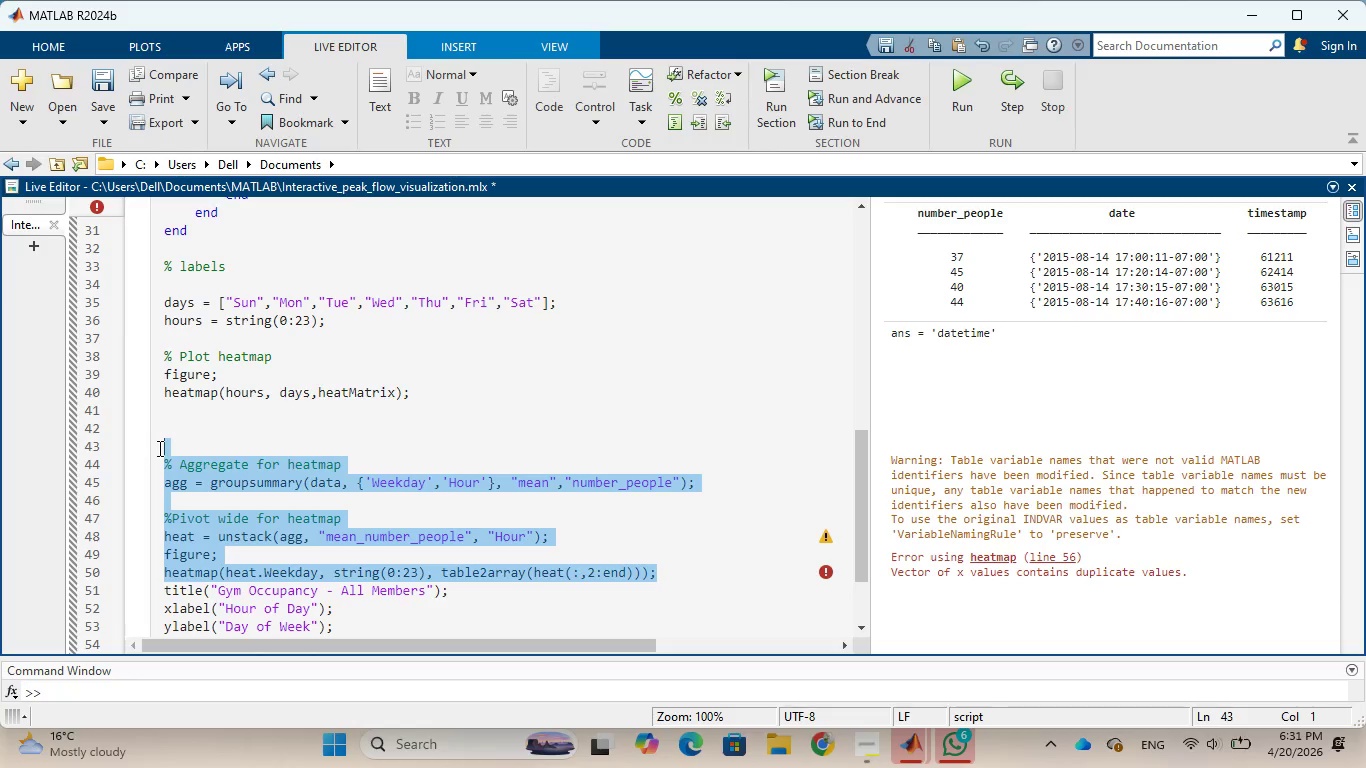 
key(Backspace)
 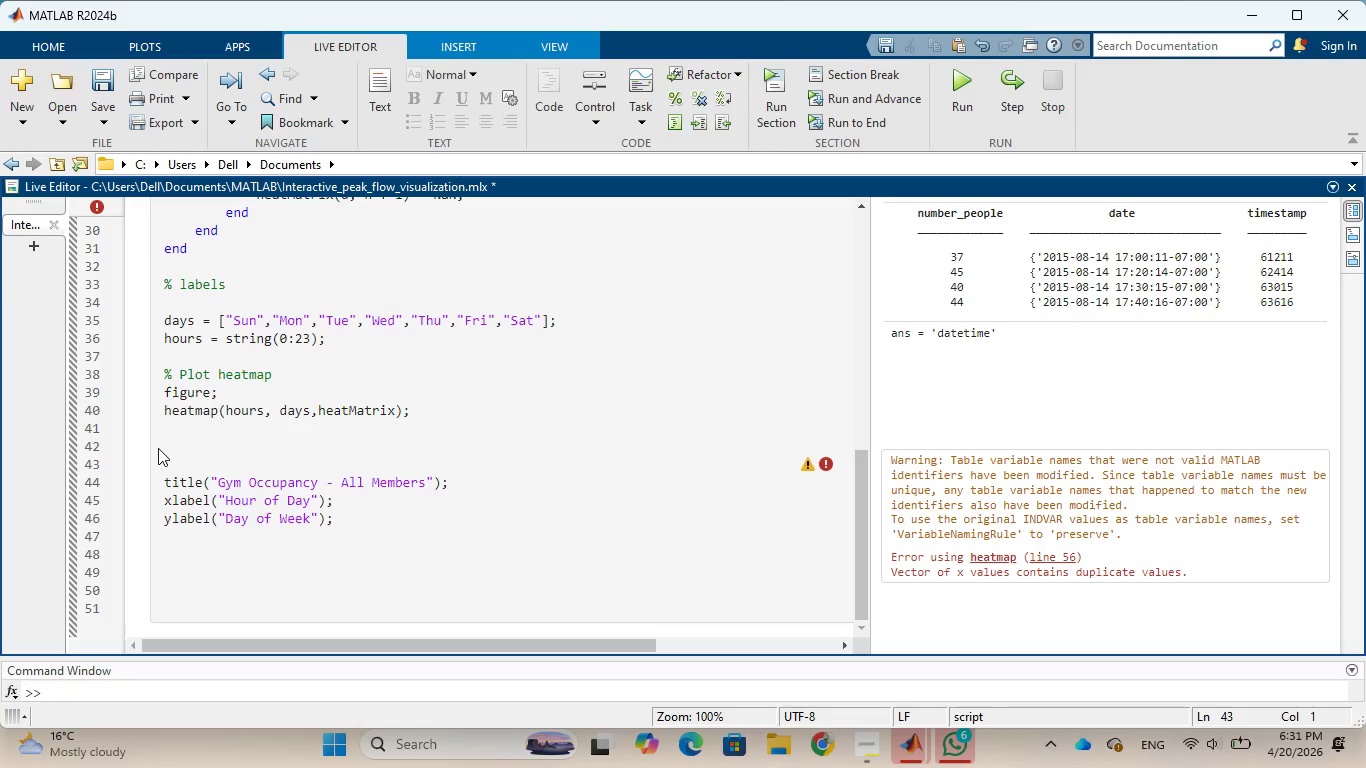 
key(Backspace)
 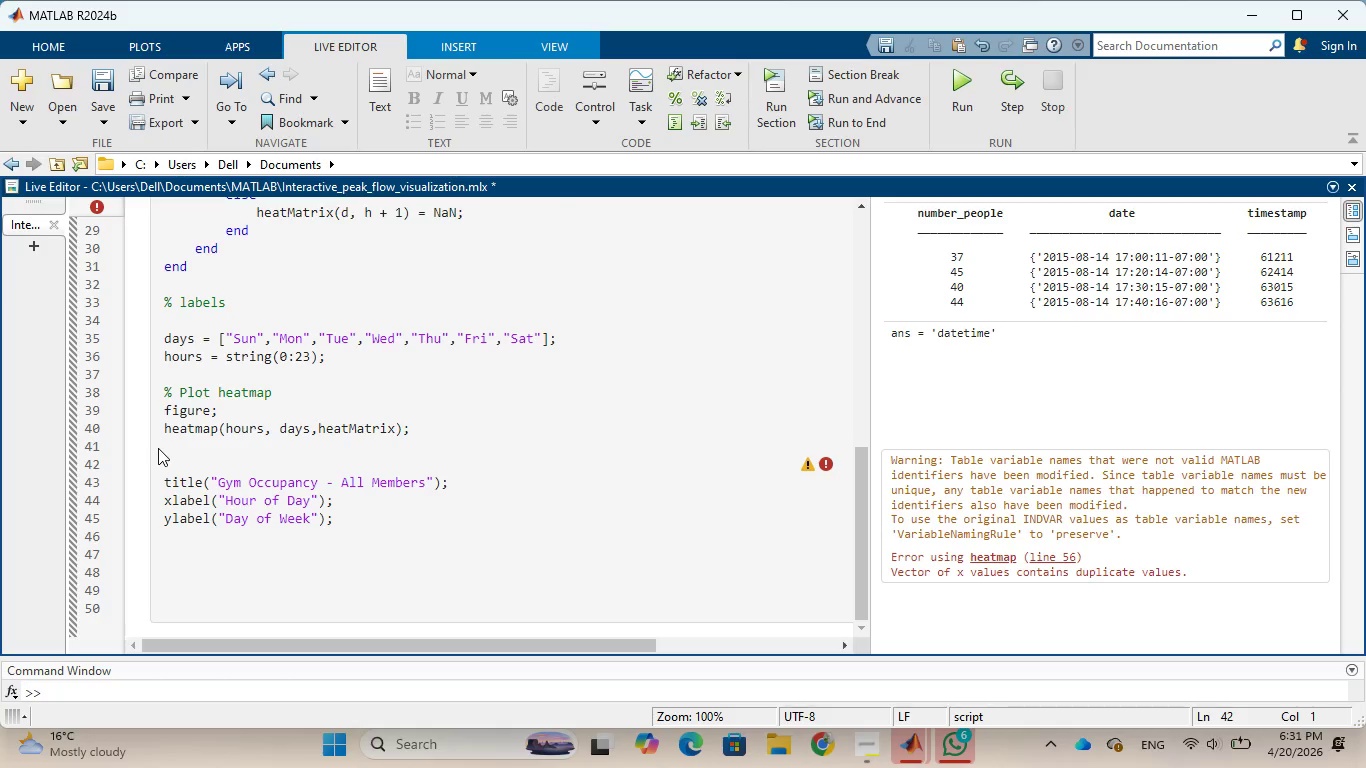 
key(Backspace)
 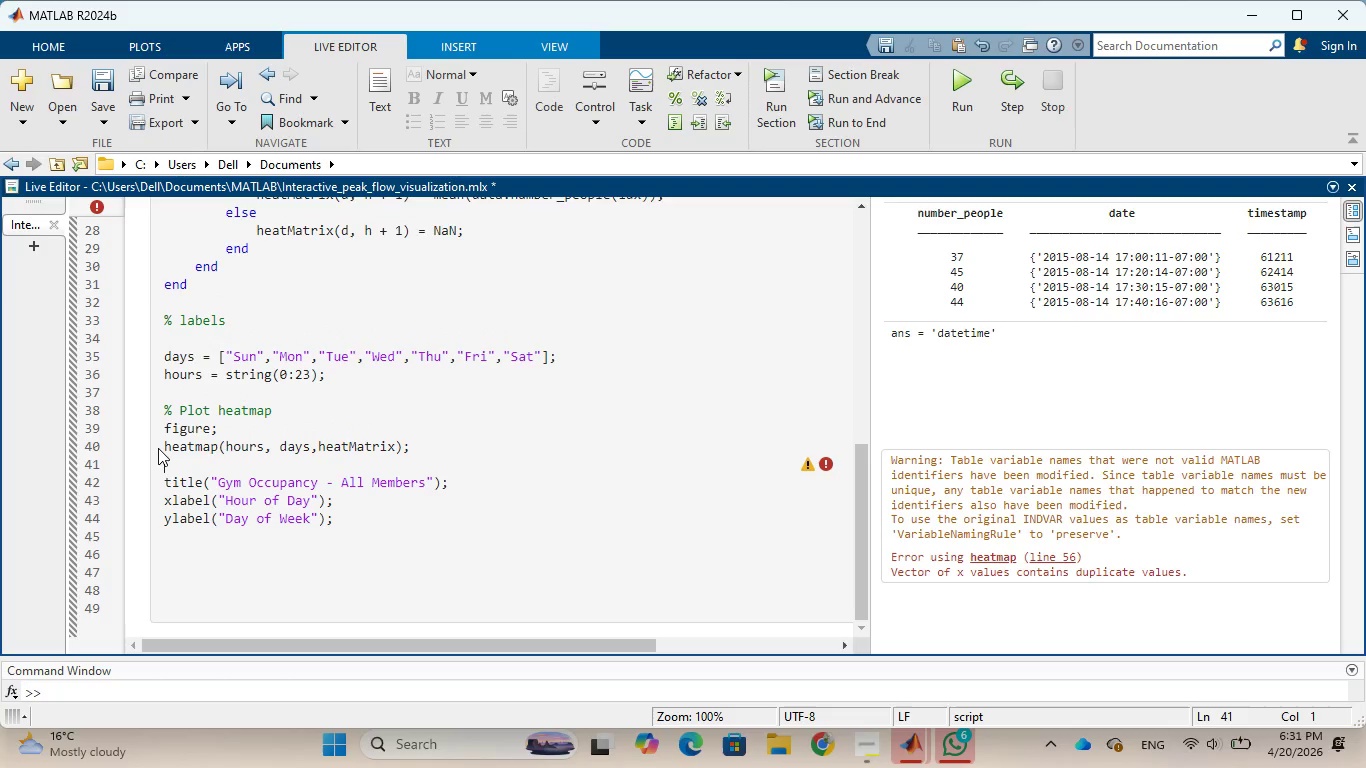 
wait(6.95)
 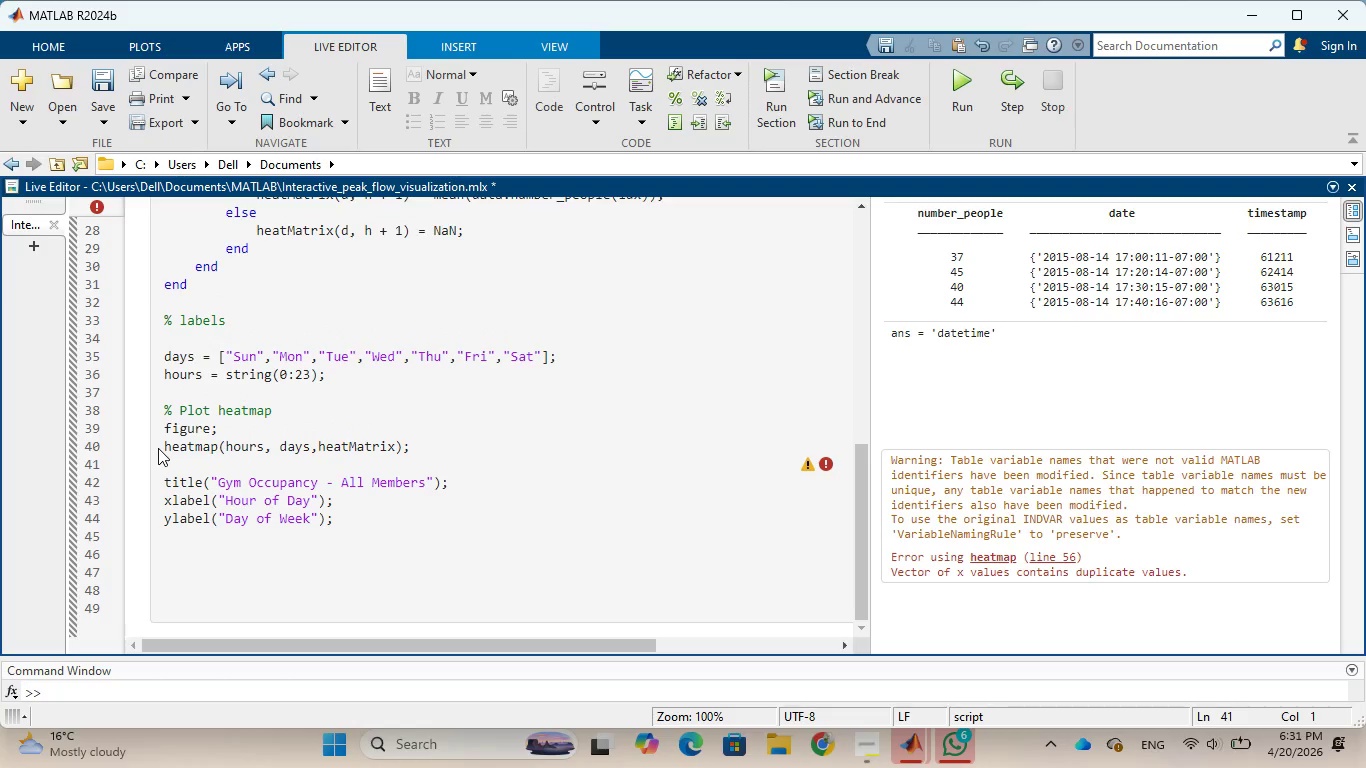 
left_click([317, 448])
 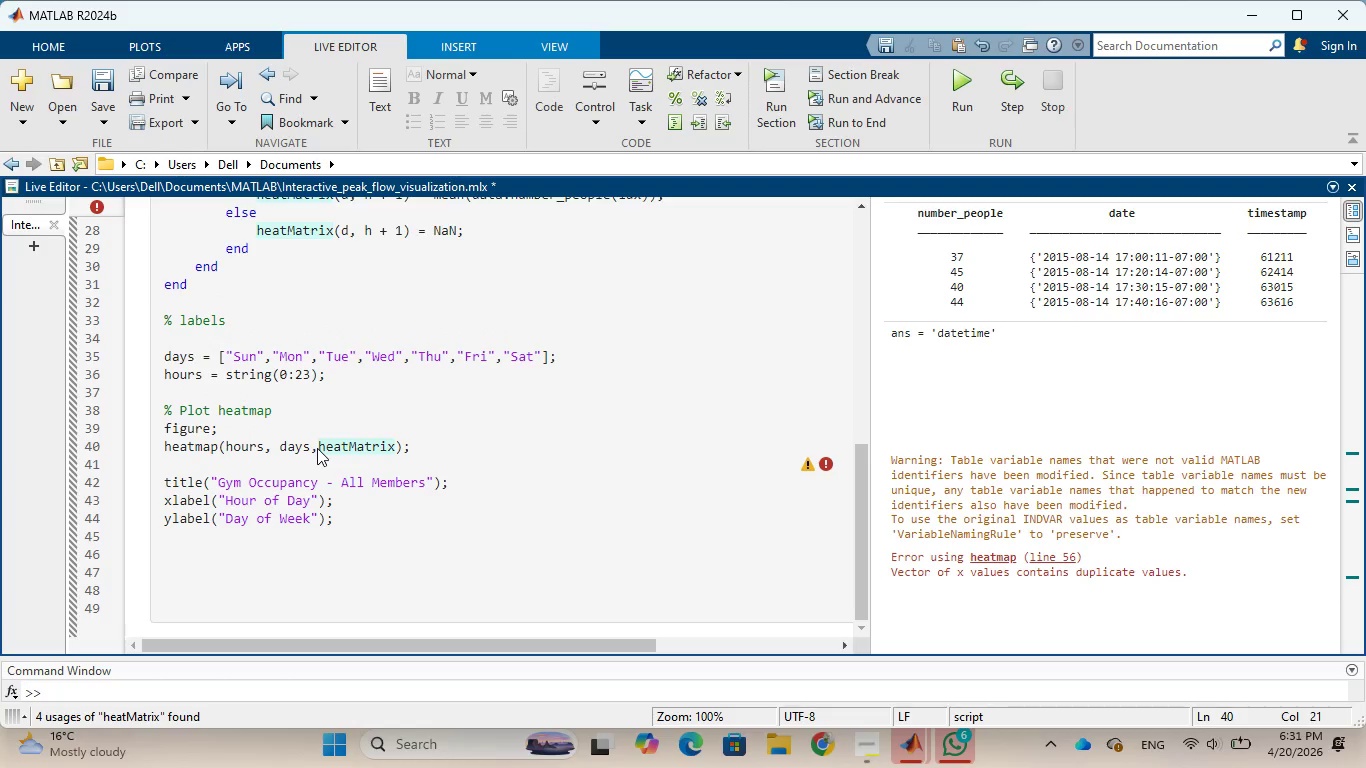 
key(Space)
 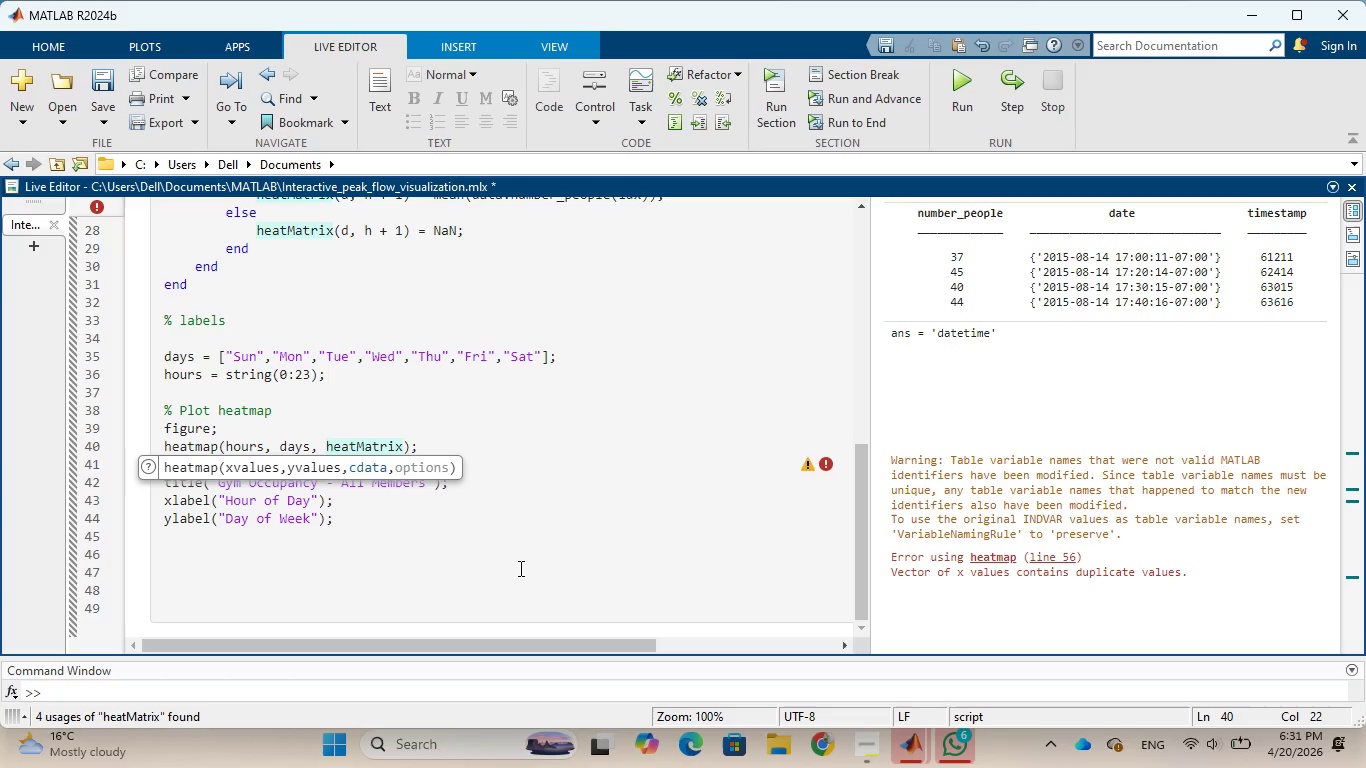 
wait(7.22)
 